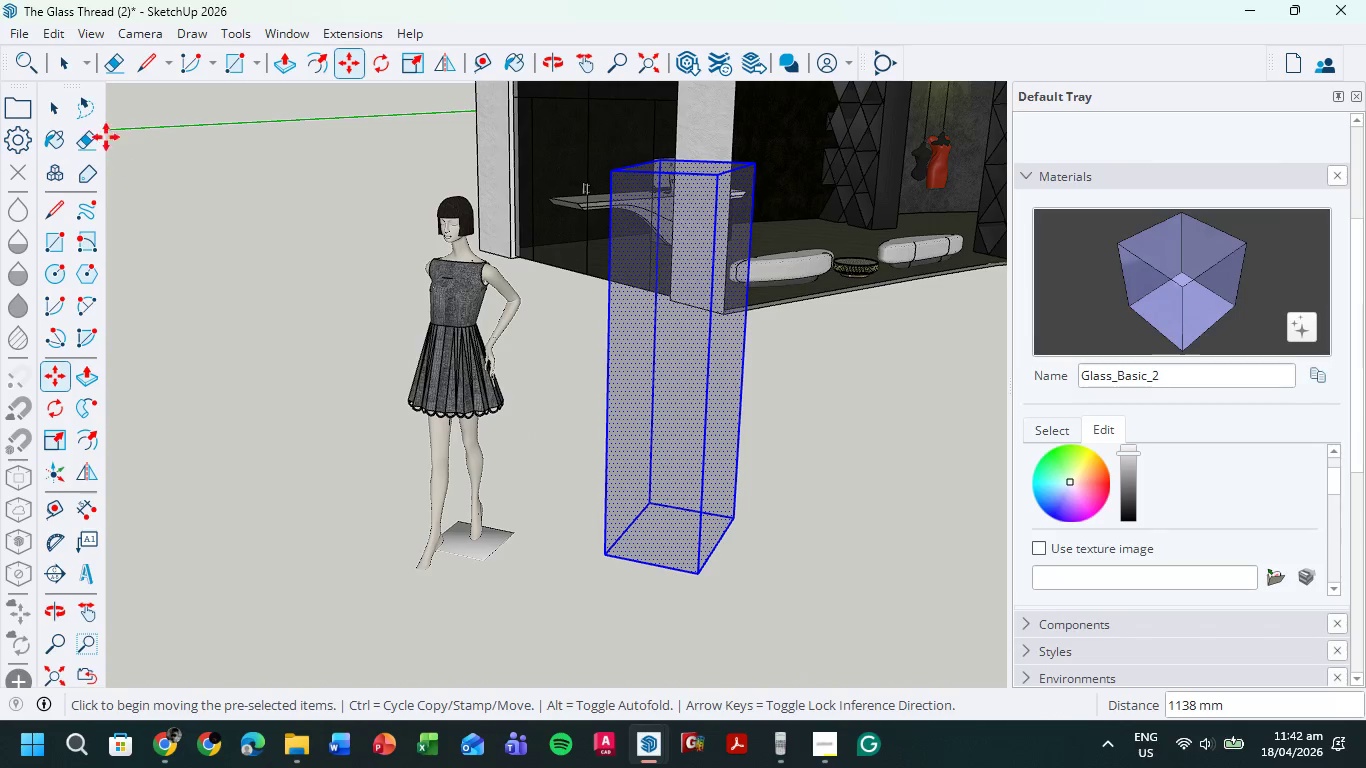 
left_click([53, 61])
 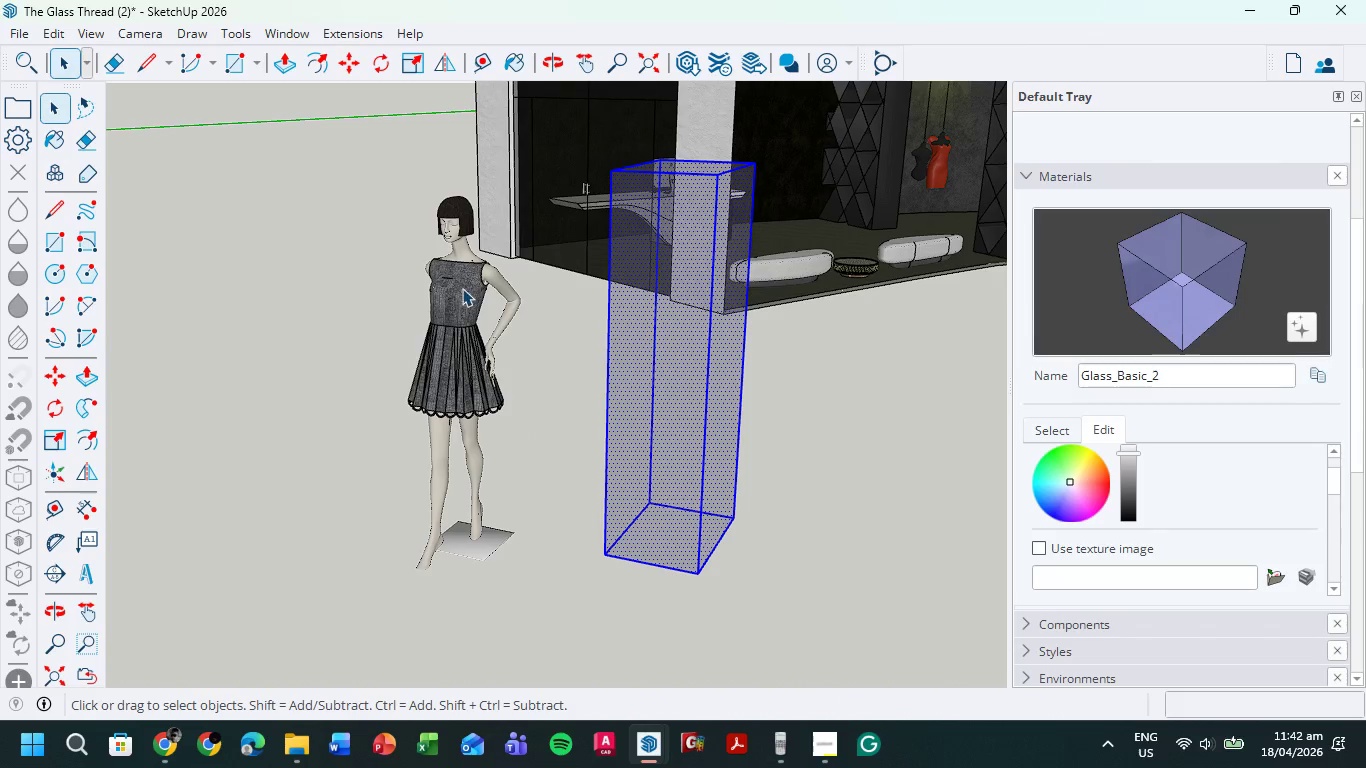 
double_click([451, 283])
 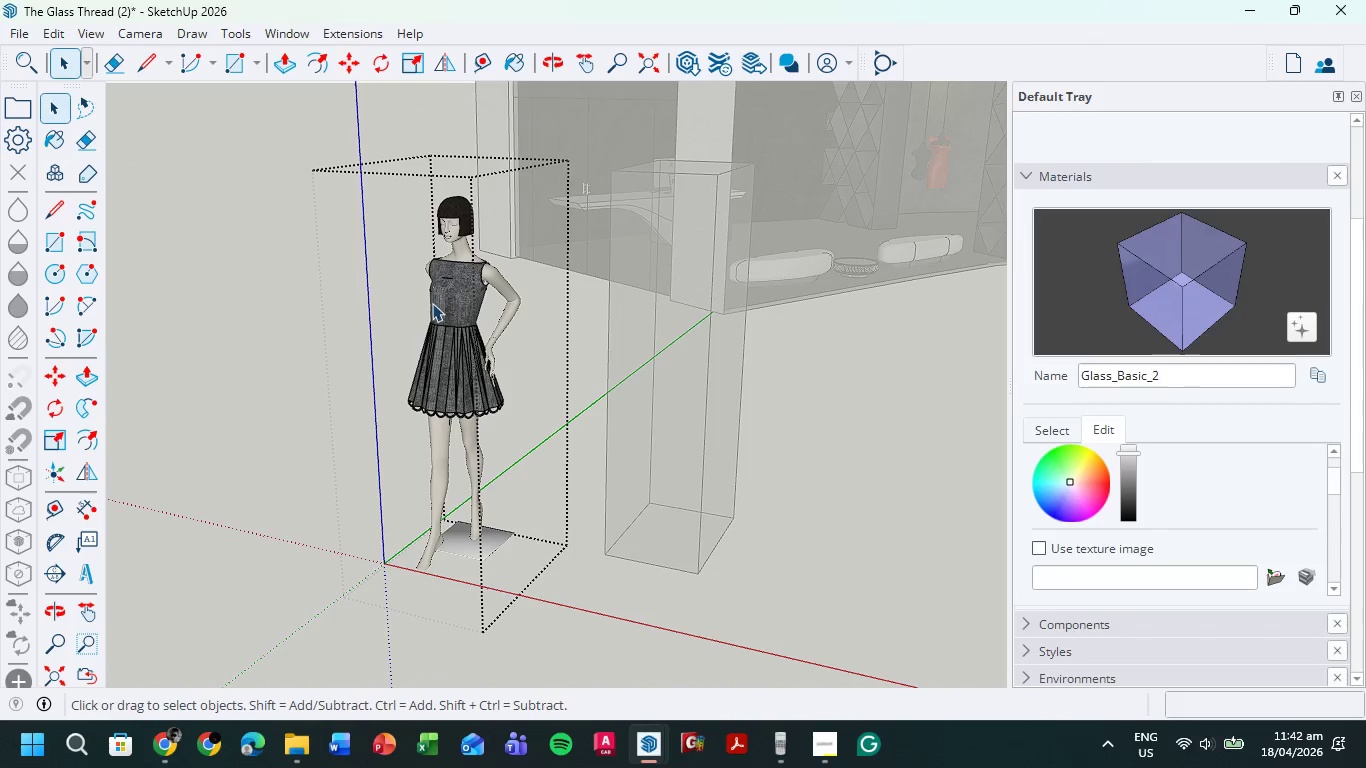 
scroll: coordinate [598, 295], scroll_direction: up, amount: 16.0
 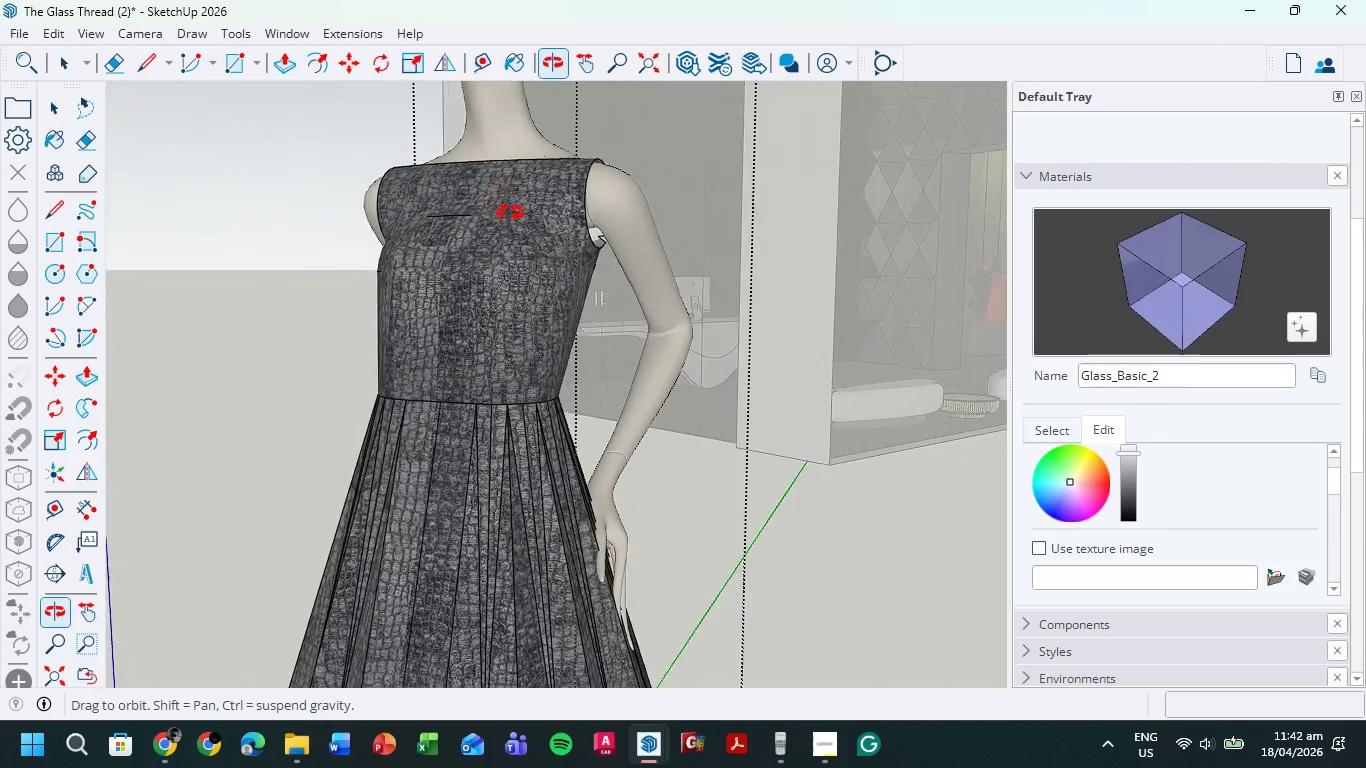 
hold_key(key=ShiftLeft, duration=0.5)
 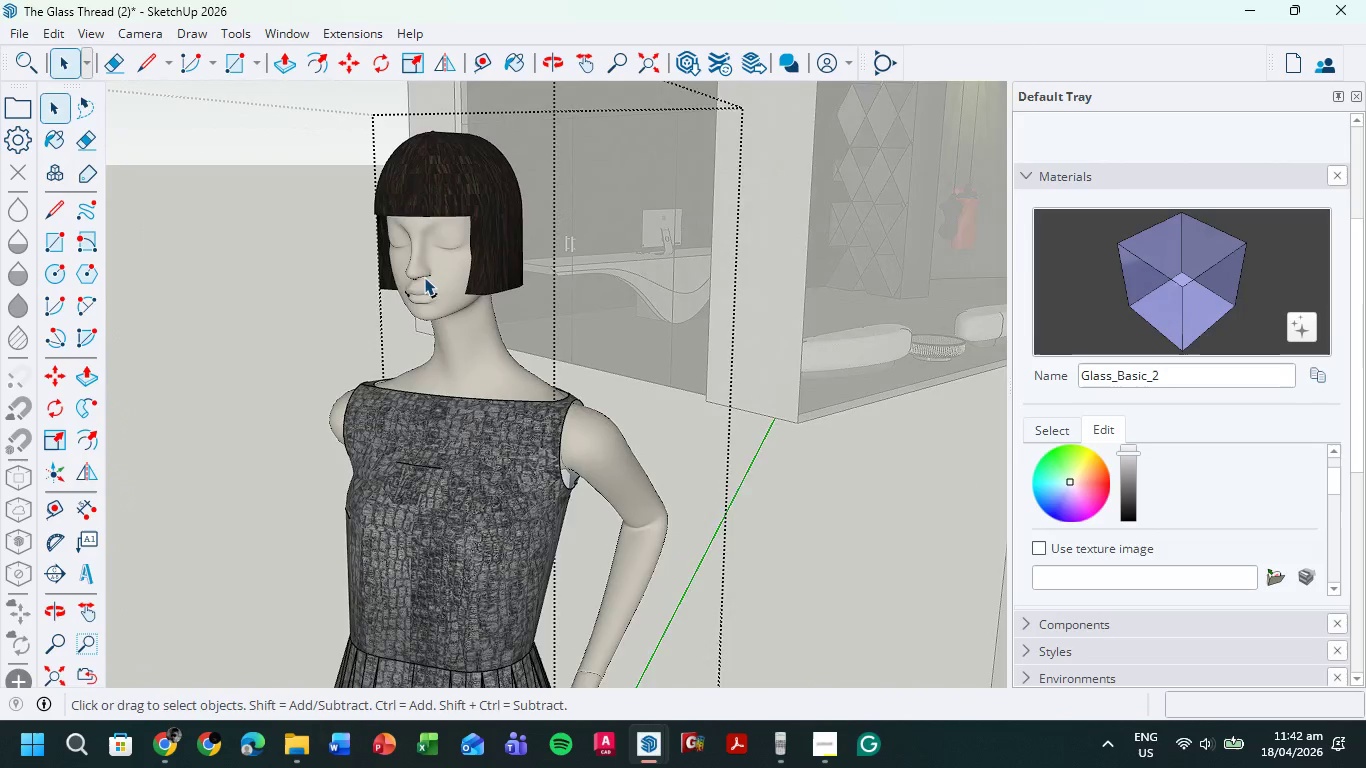 
left_click([423, 302])
 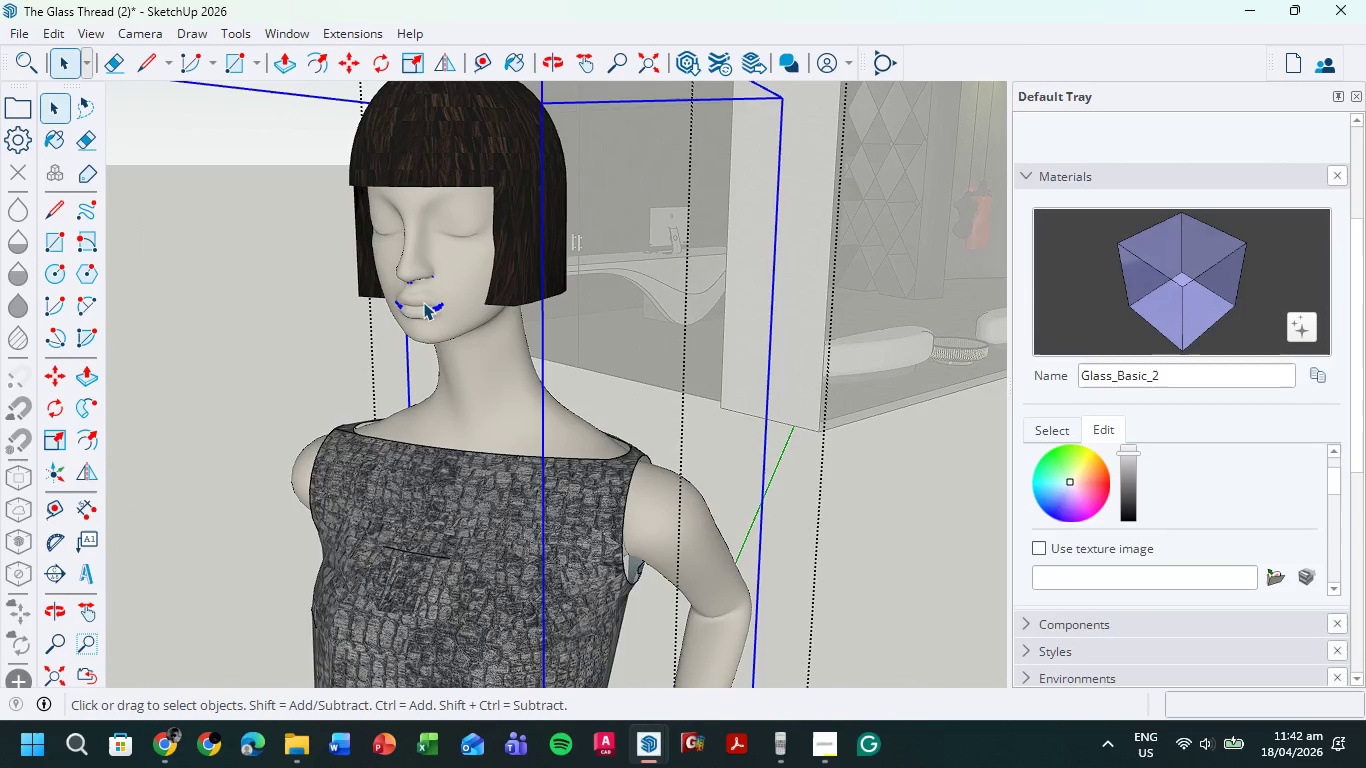 
scroll: coordinate [425, 273], scroll_direction: up, amount: 5.0
 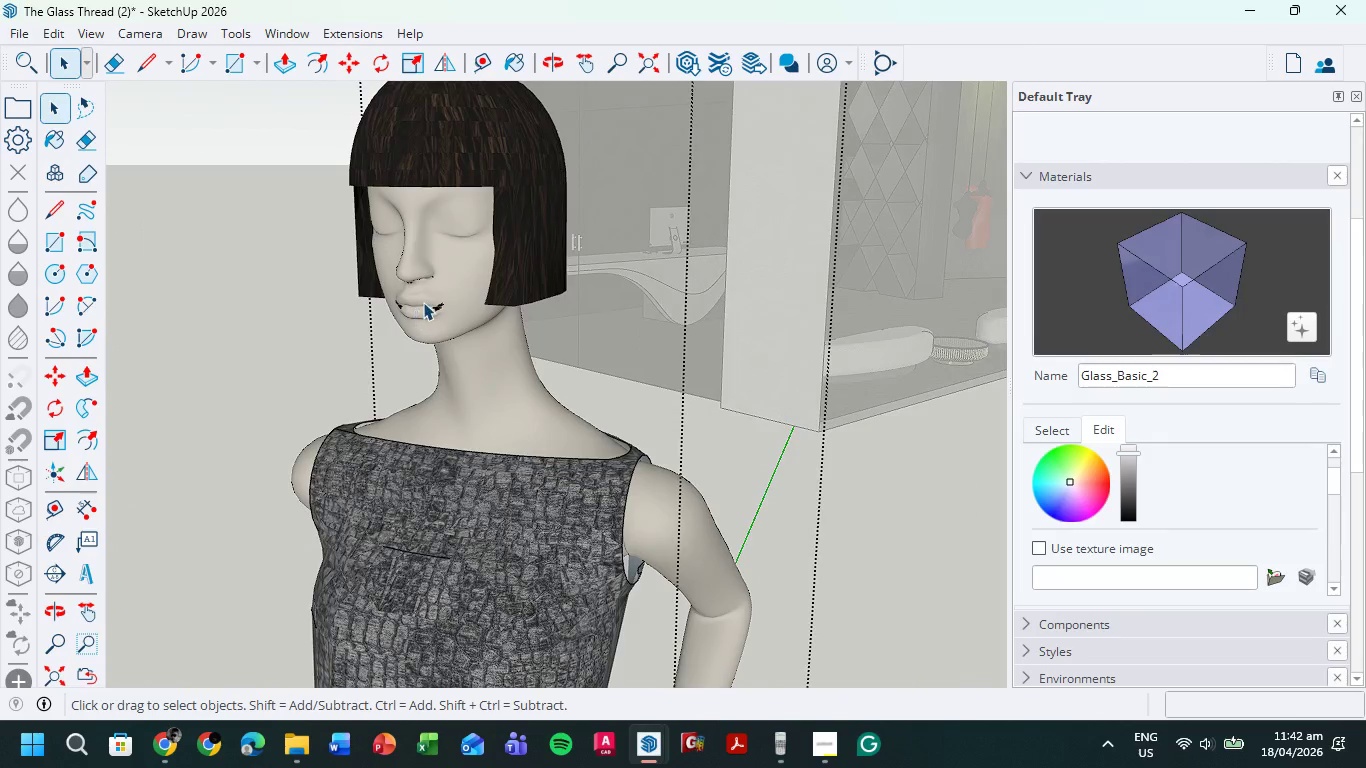 
double_click([423, 302])
 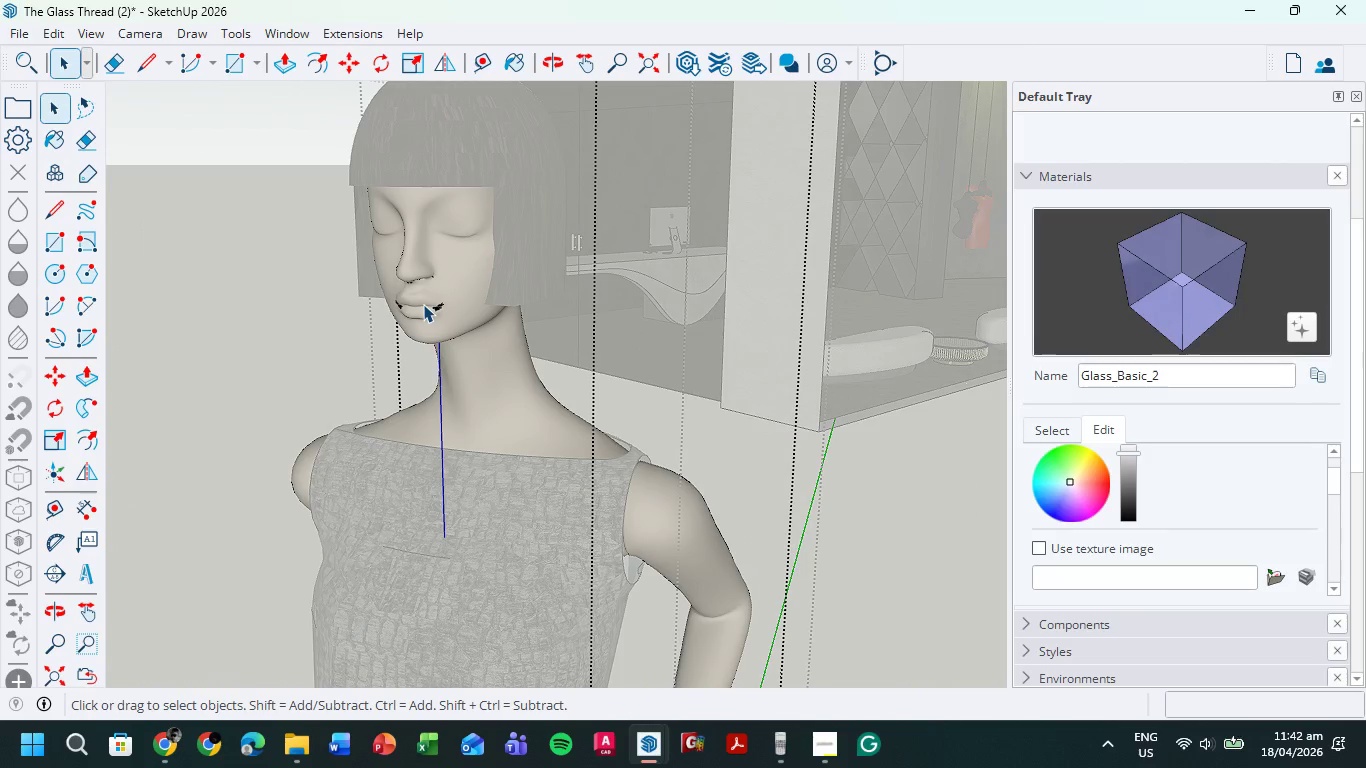 
double_click([423, 304])
 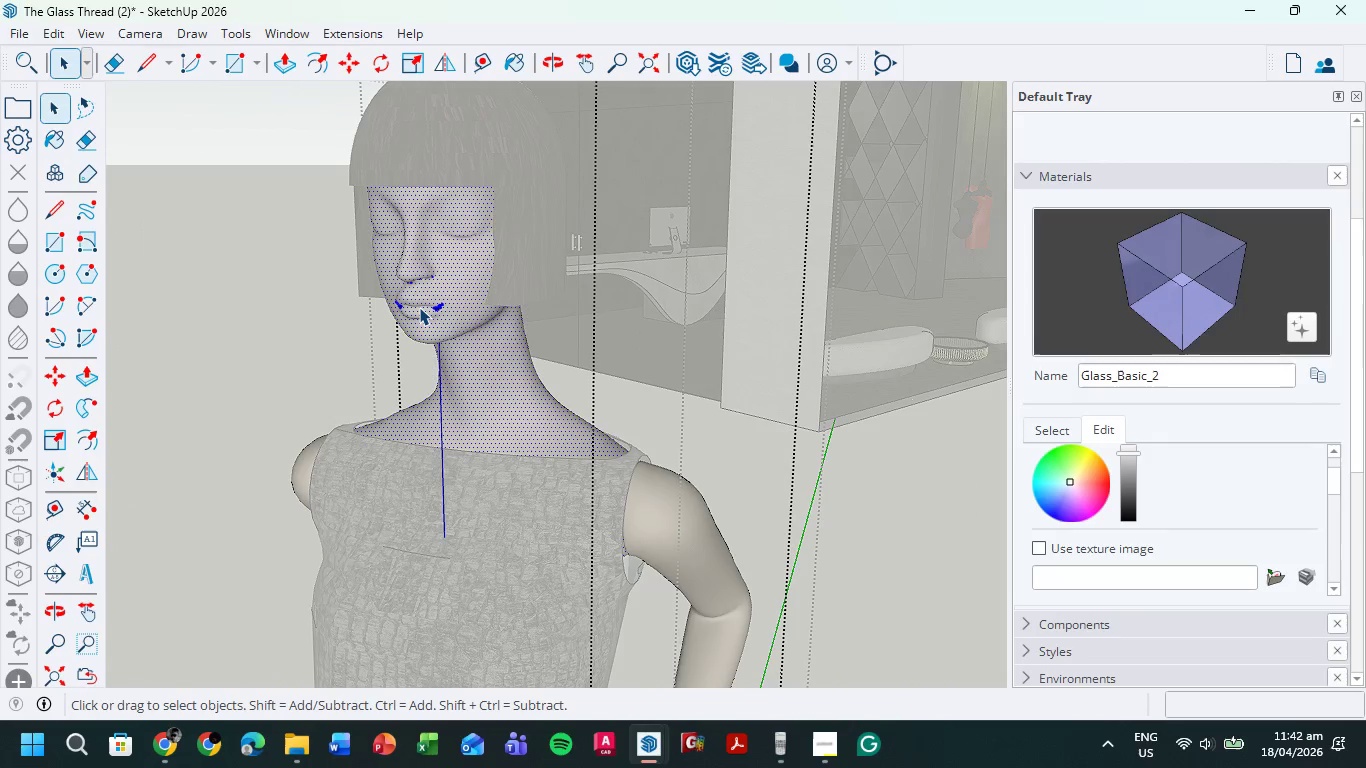 
double_click([419, 307])
 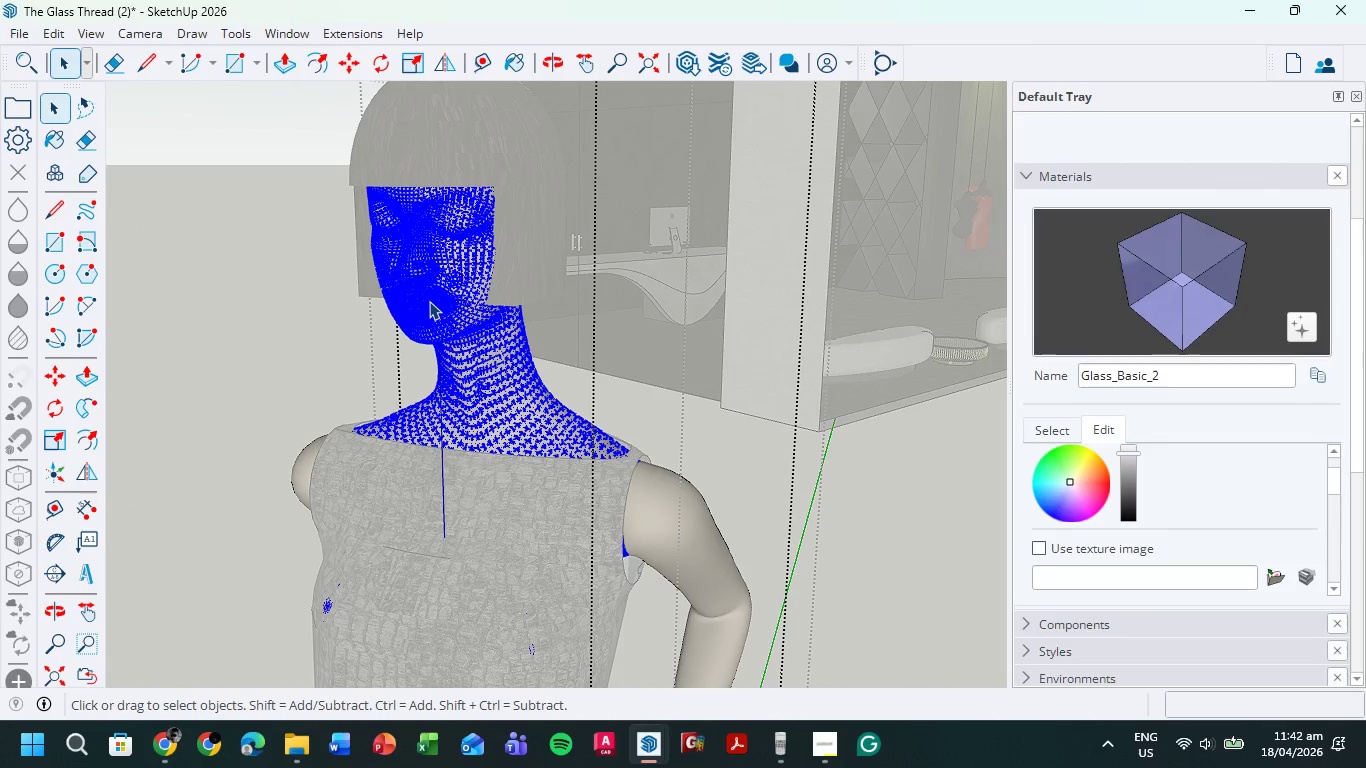 
double_click([429, 301])
 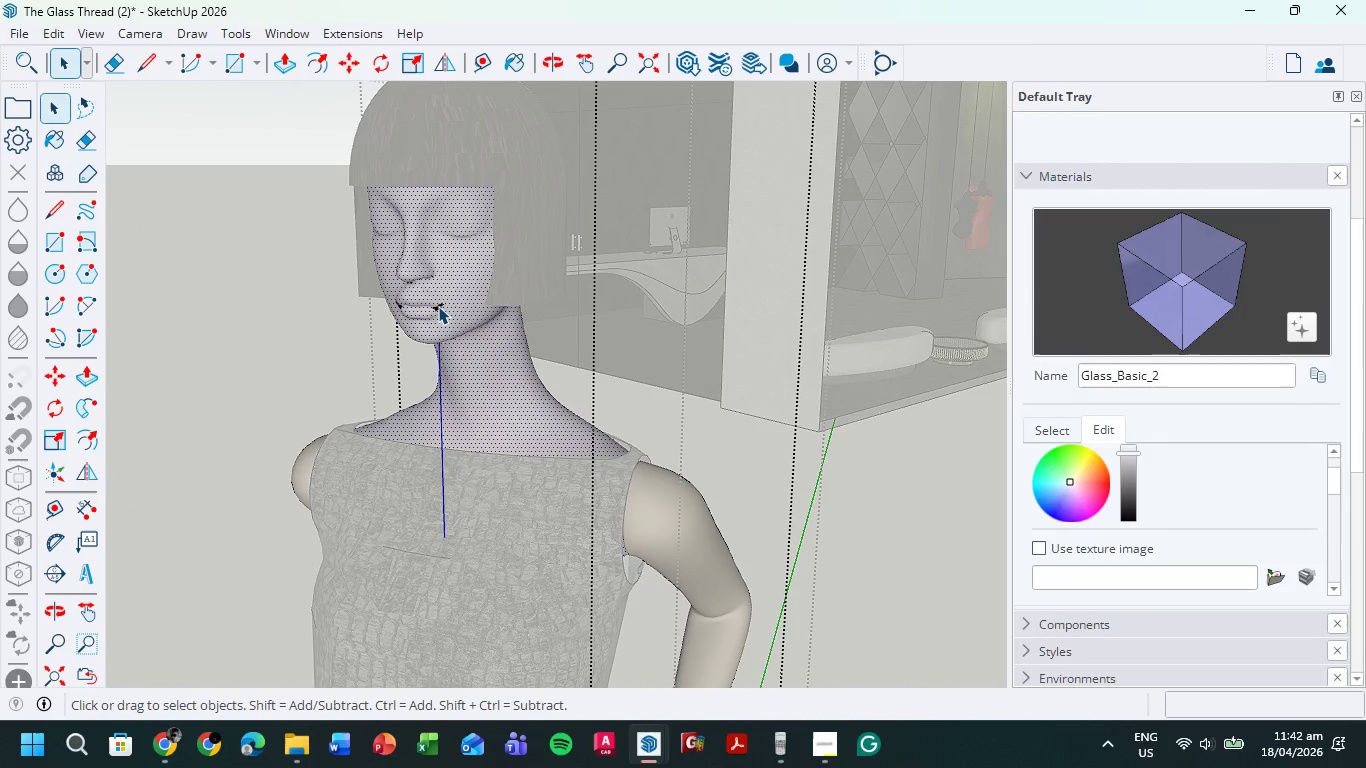 
left_click([438, 306])
 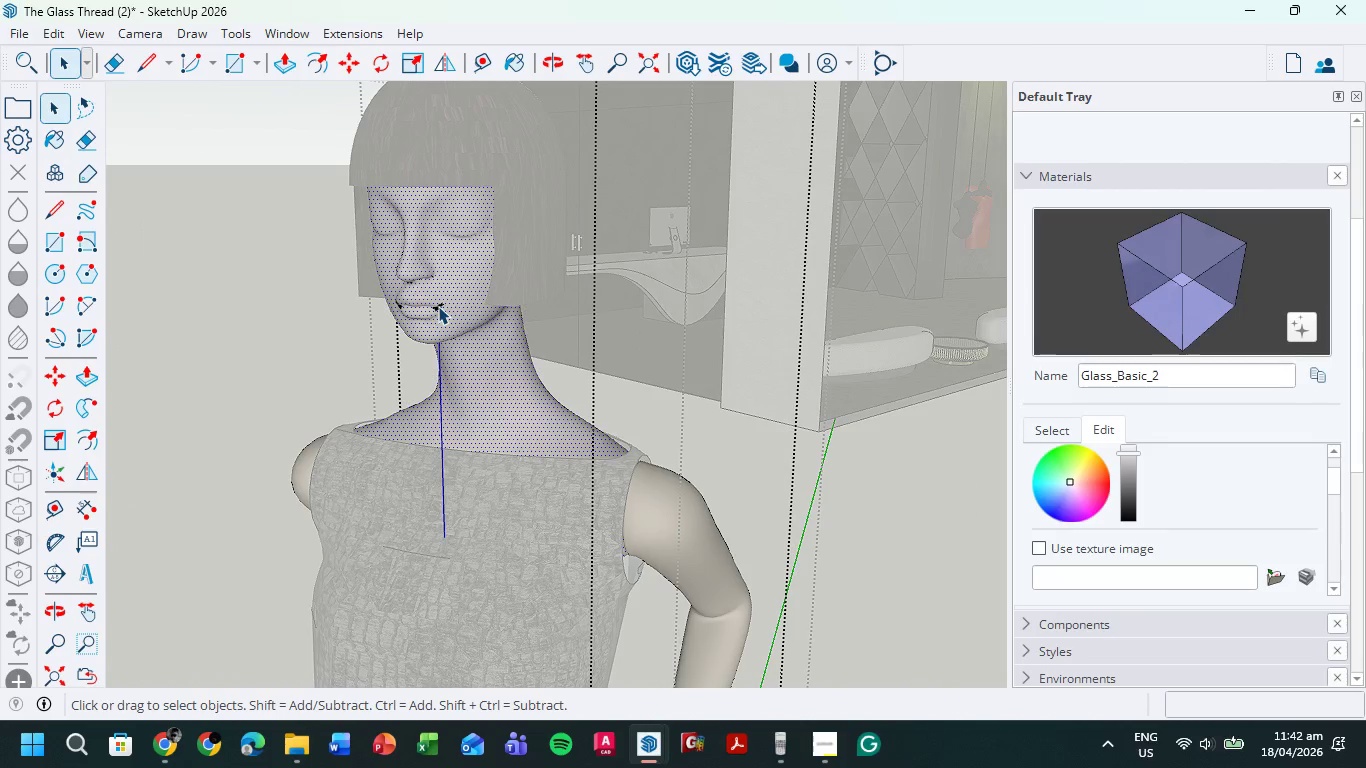 
key(Delete)
 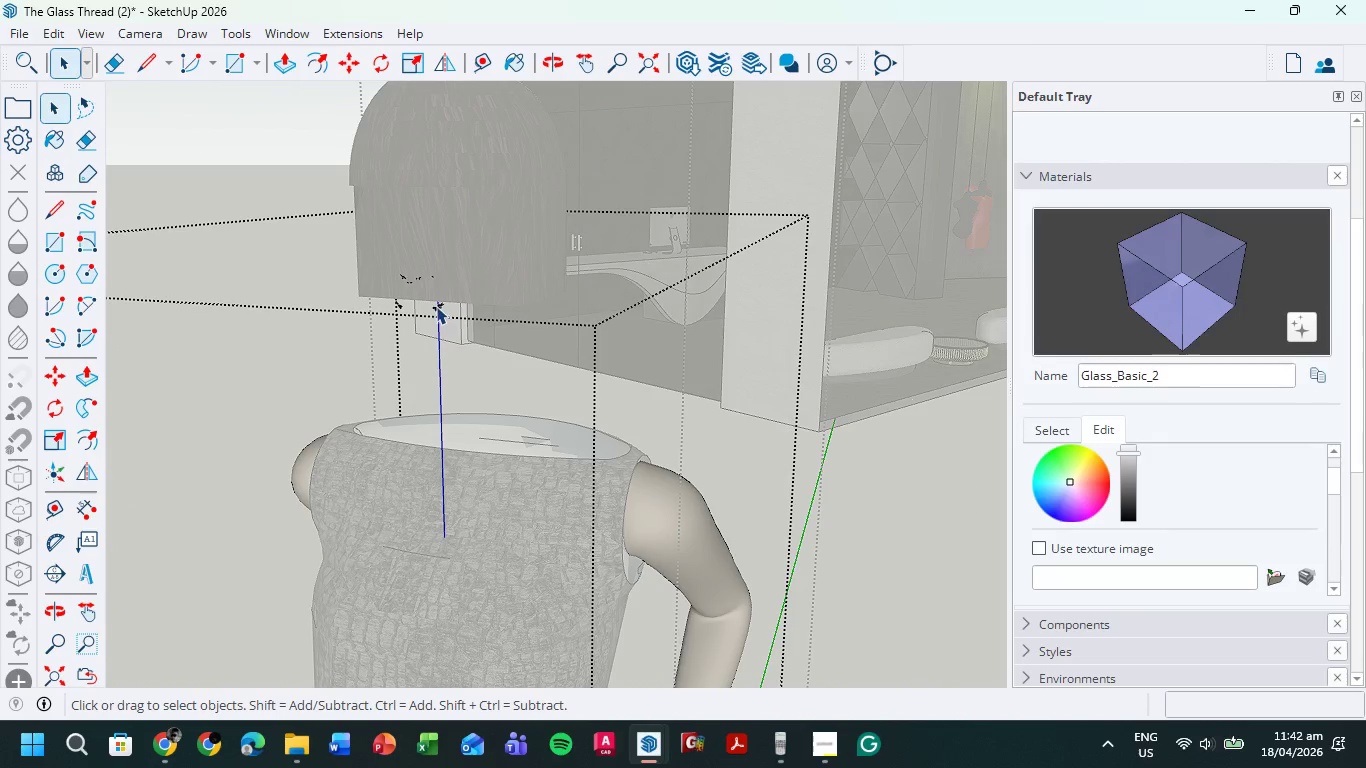 
left_click([436, 306])
 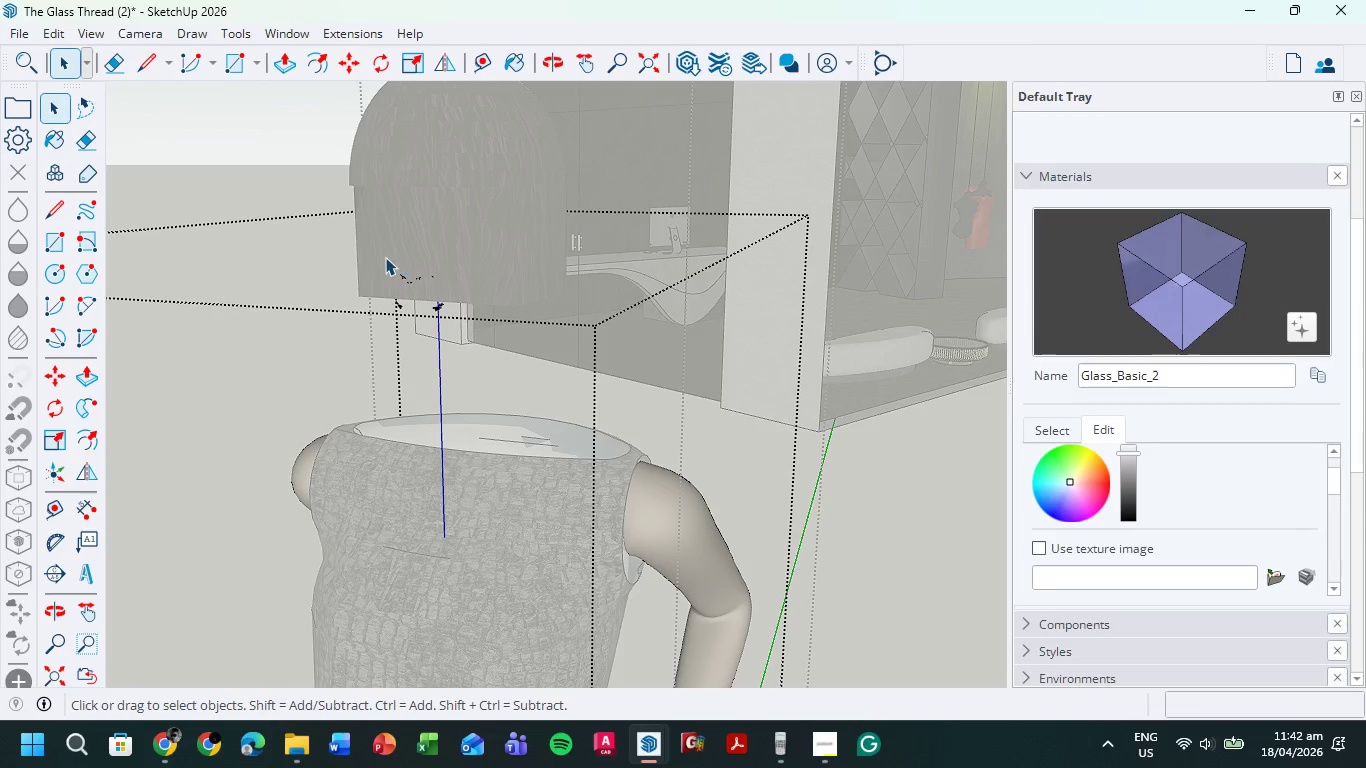 
left_click_drag(start_coordinate=[383, 257], to_coordinate=[467, 340])
 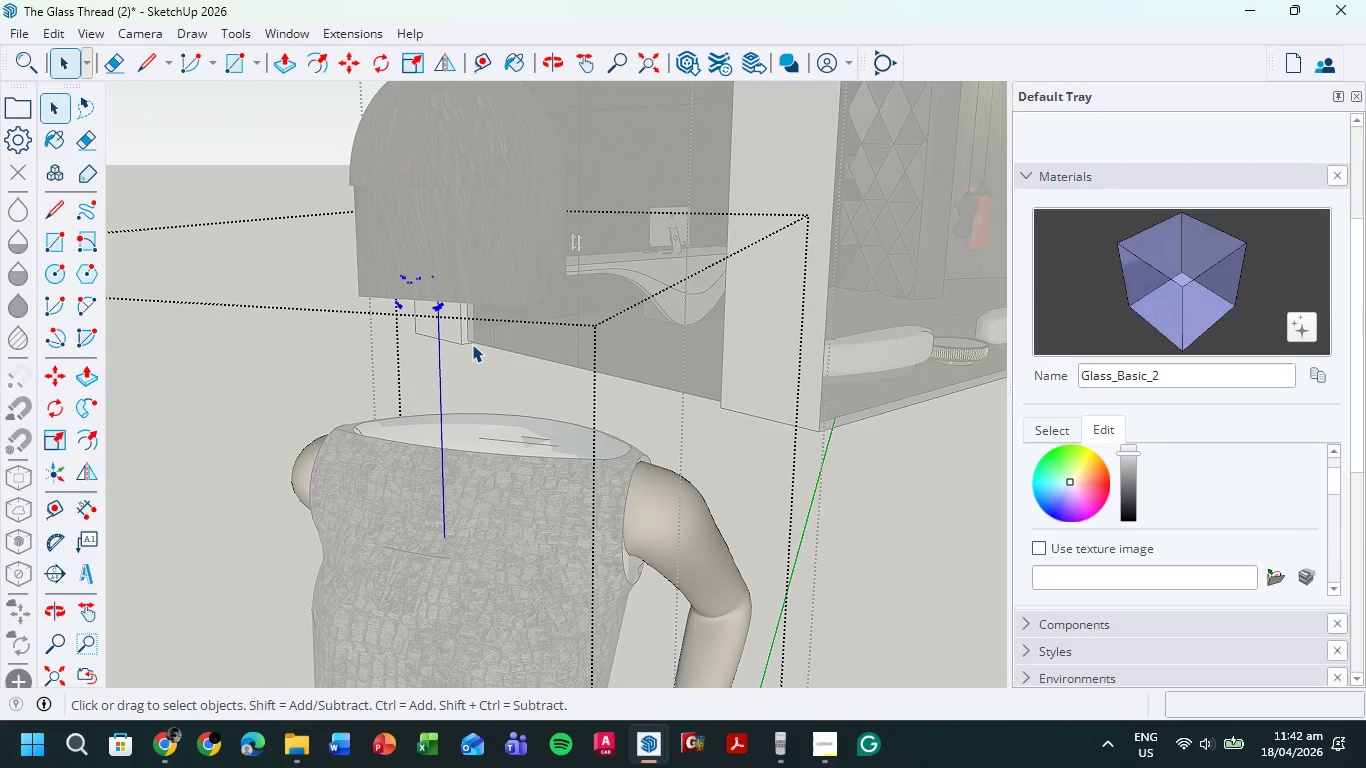 
key(Delete)
 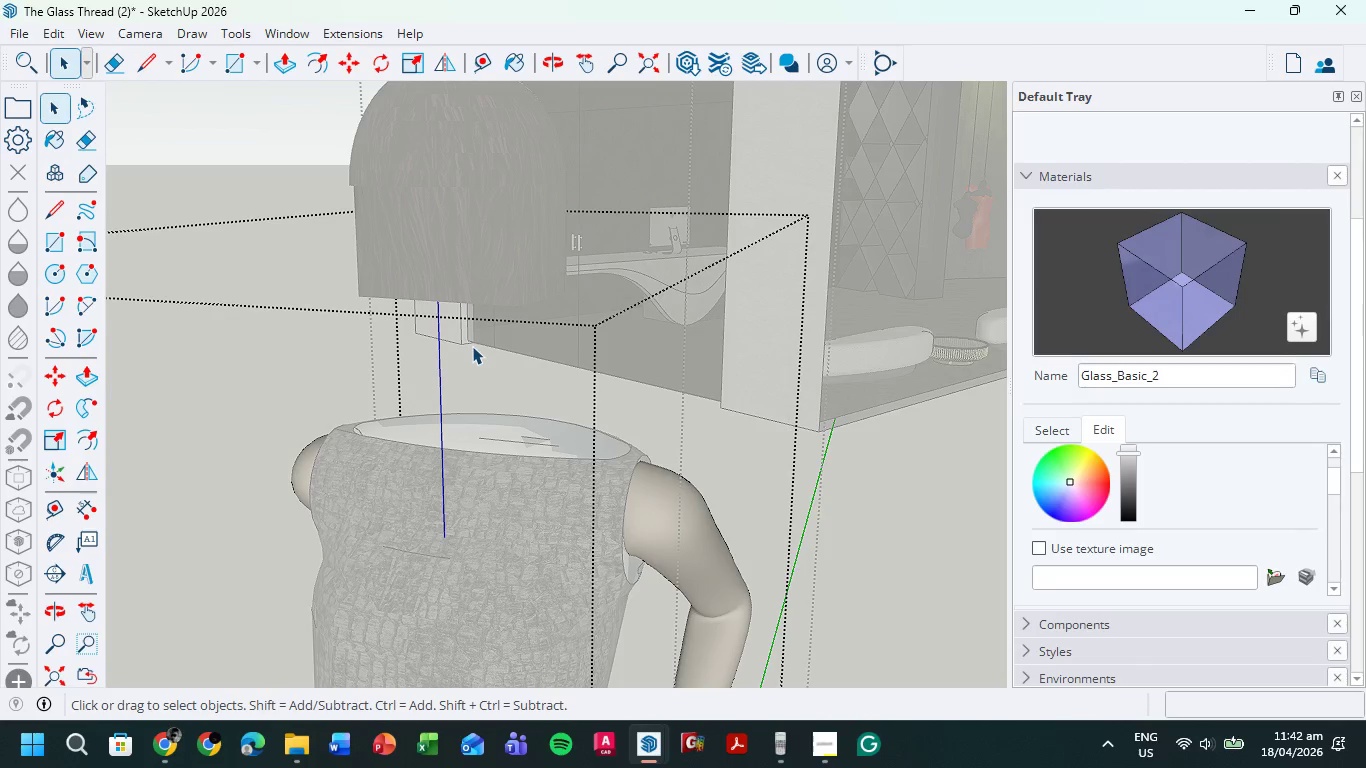 
double_click([472, 346])
 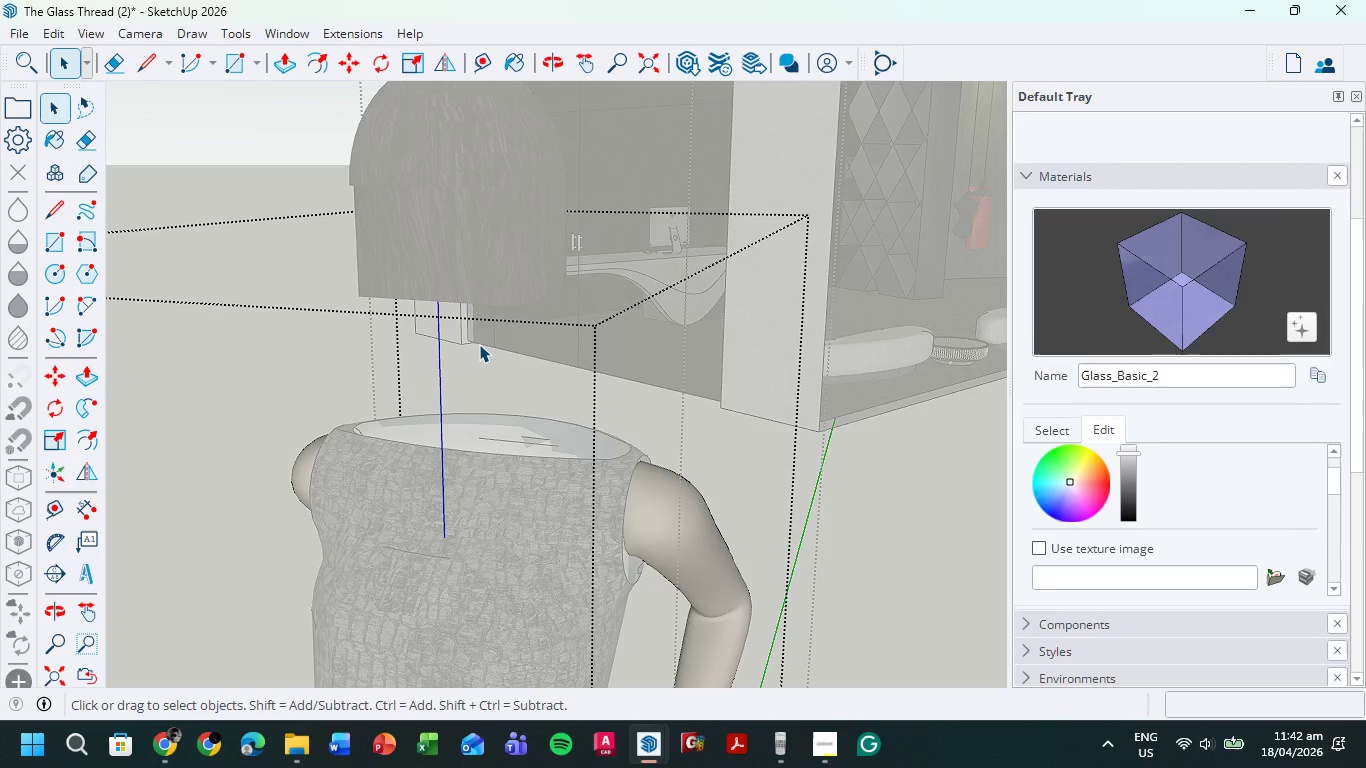 
key(Escape)
 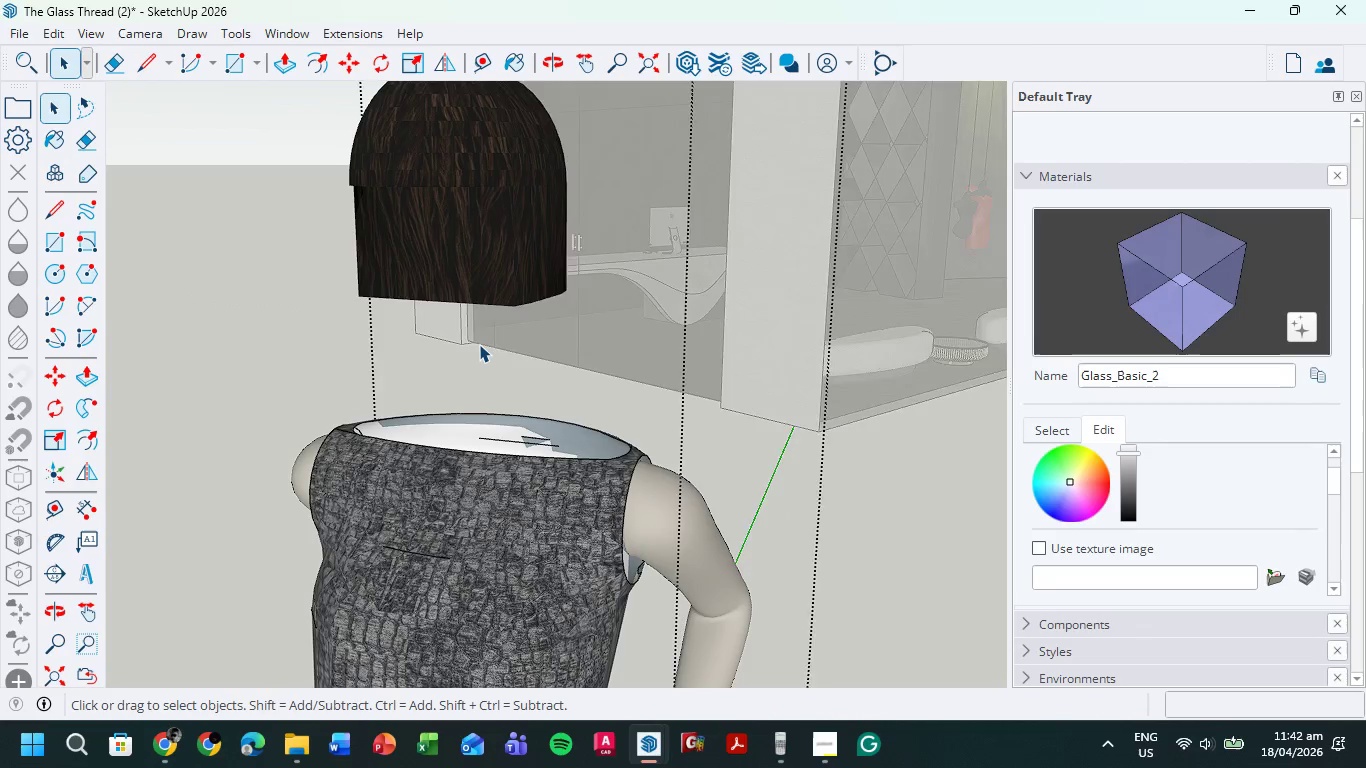 
key(Escape)
 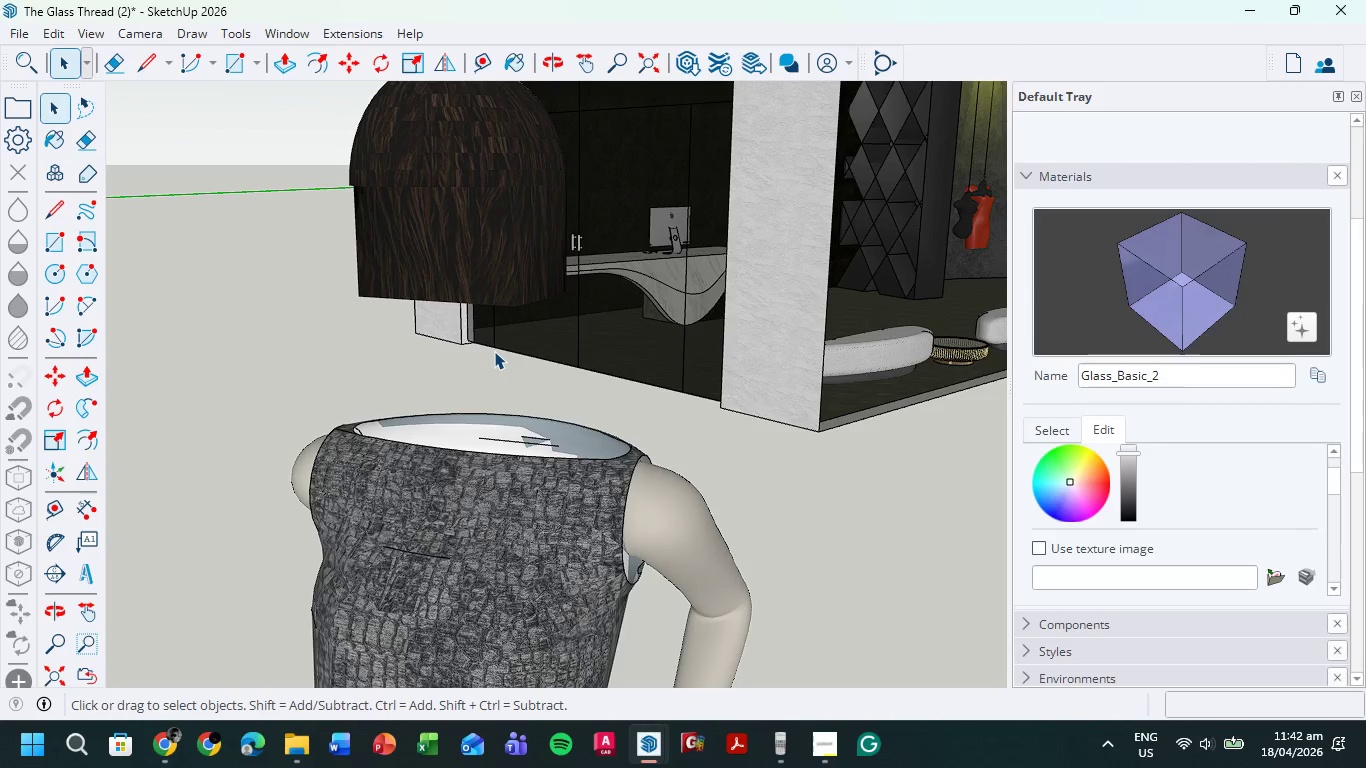 
key(Control+Z)
 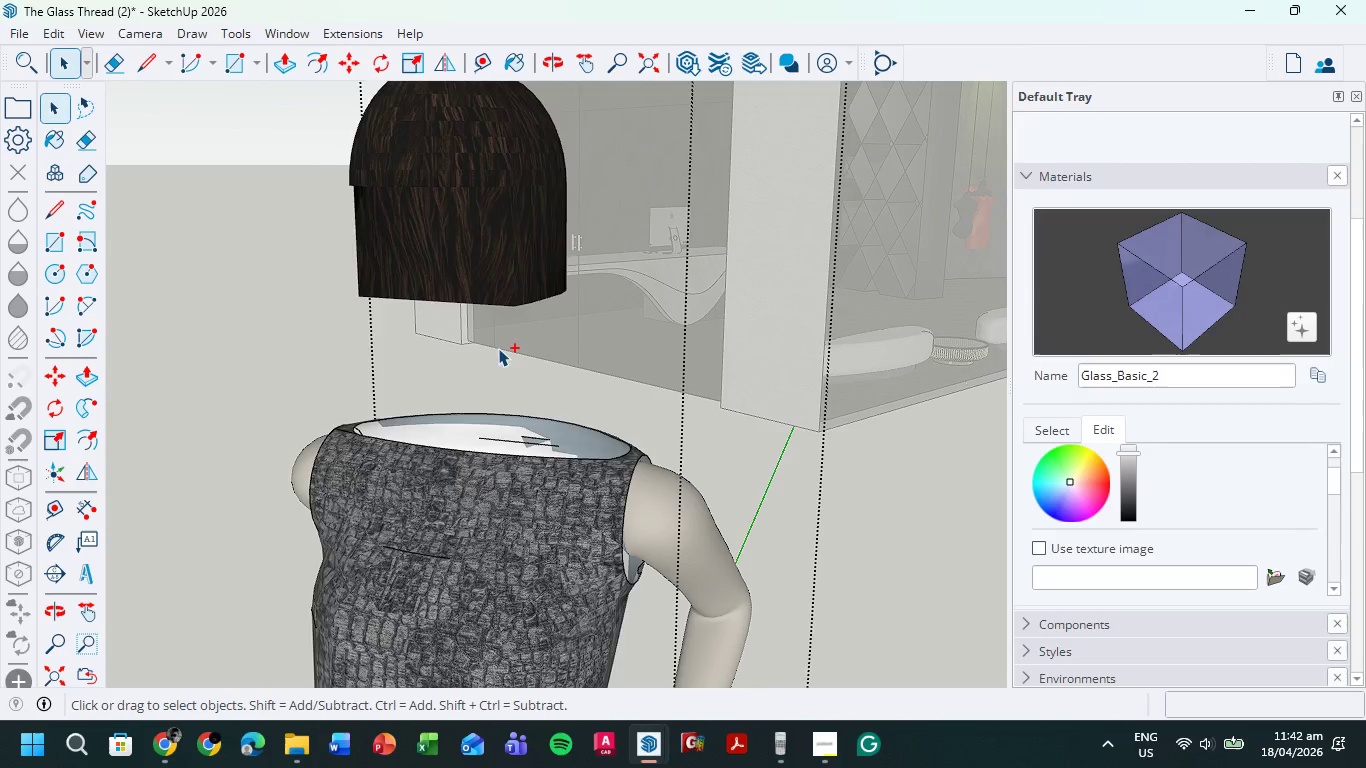 
key(Control+Z)
 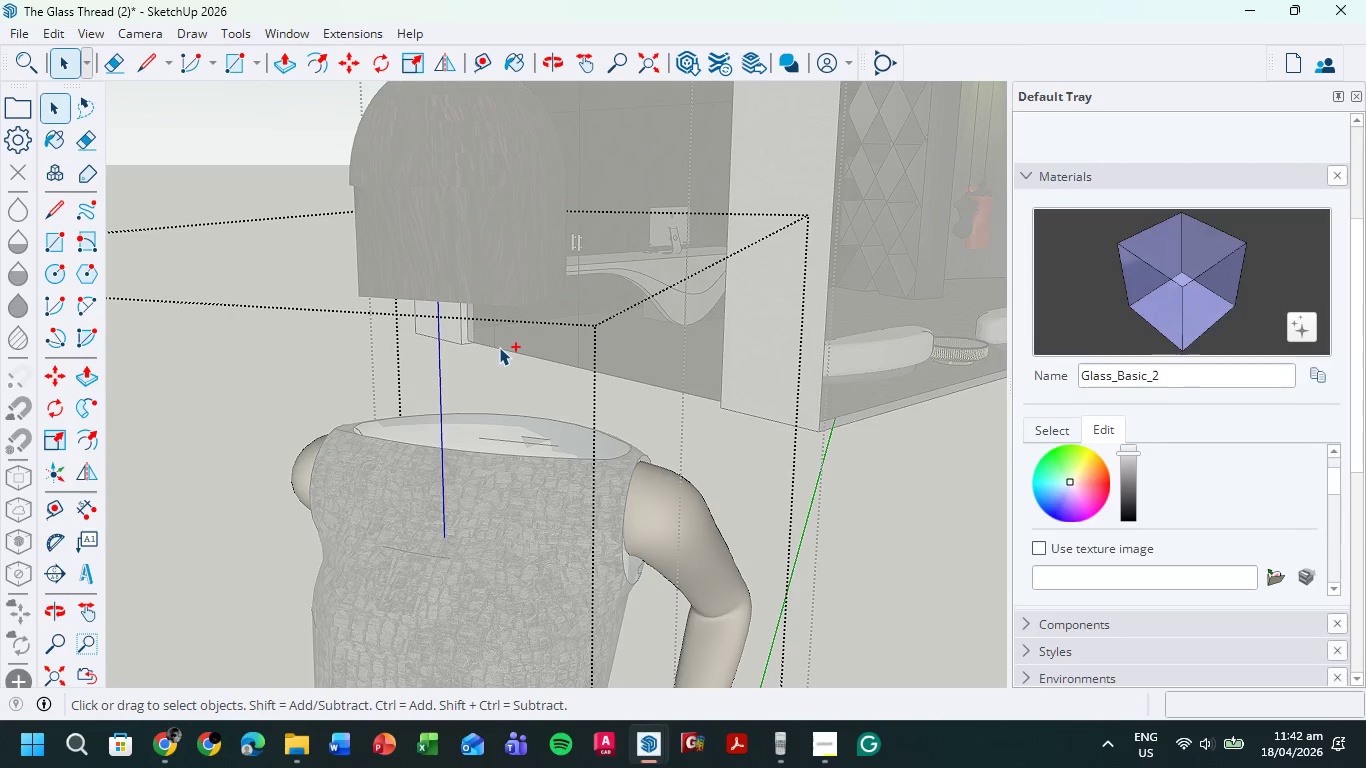 
key(Control+Z)
 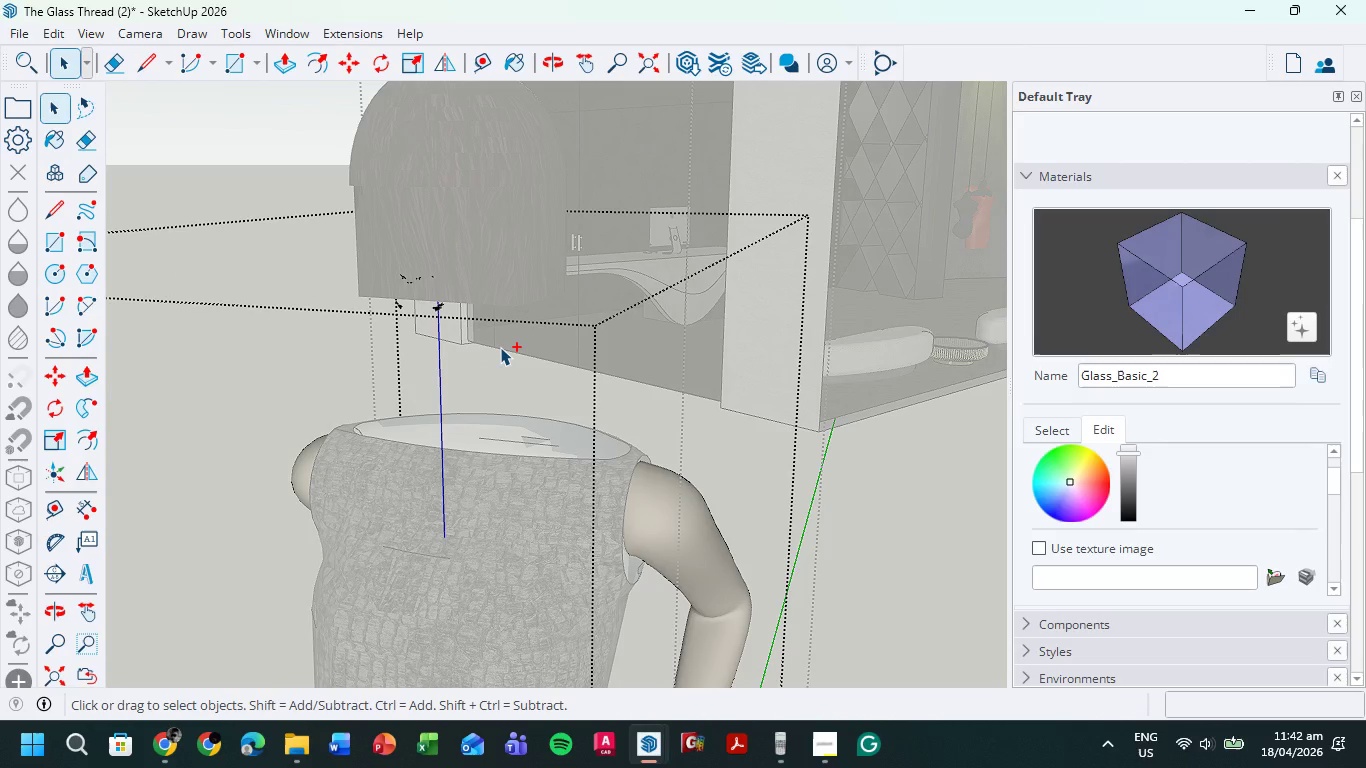 
key(Control+Z)
 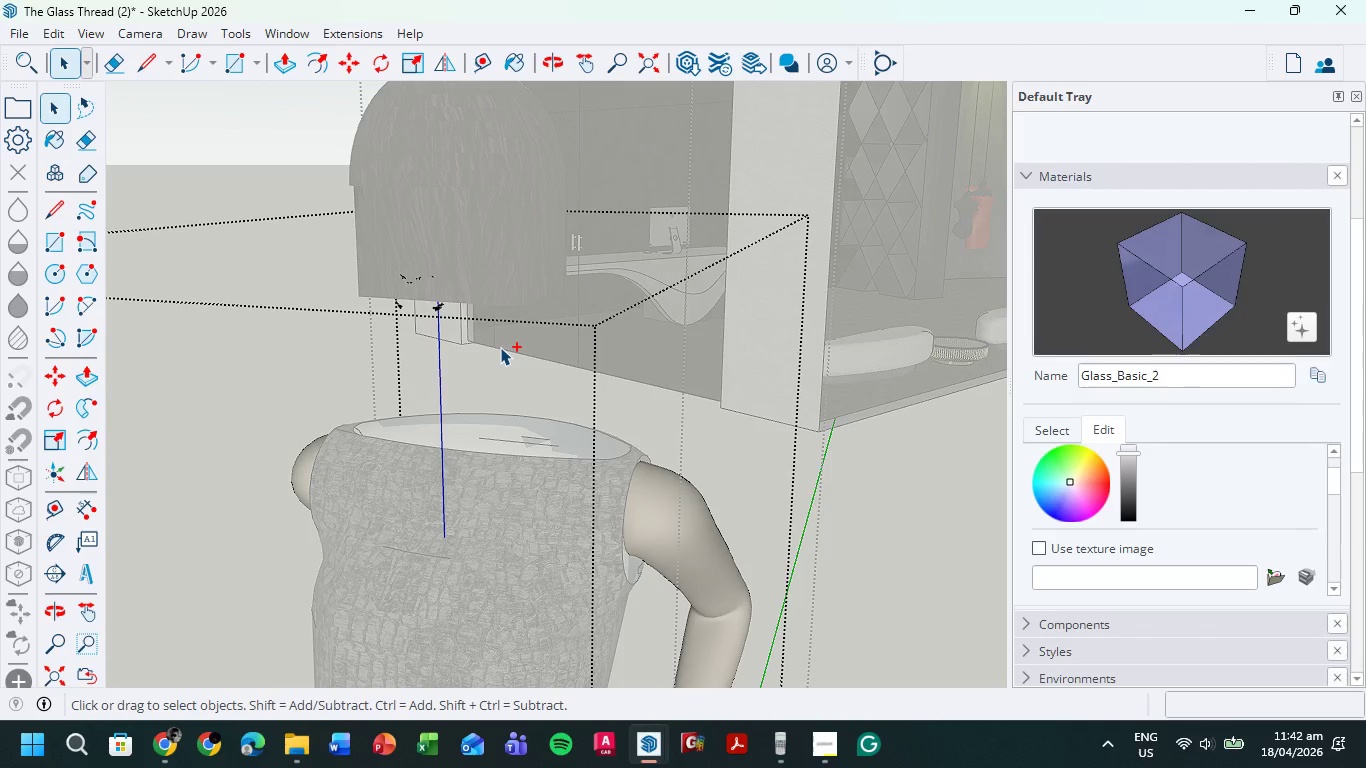 
key(Control+Z)
 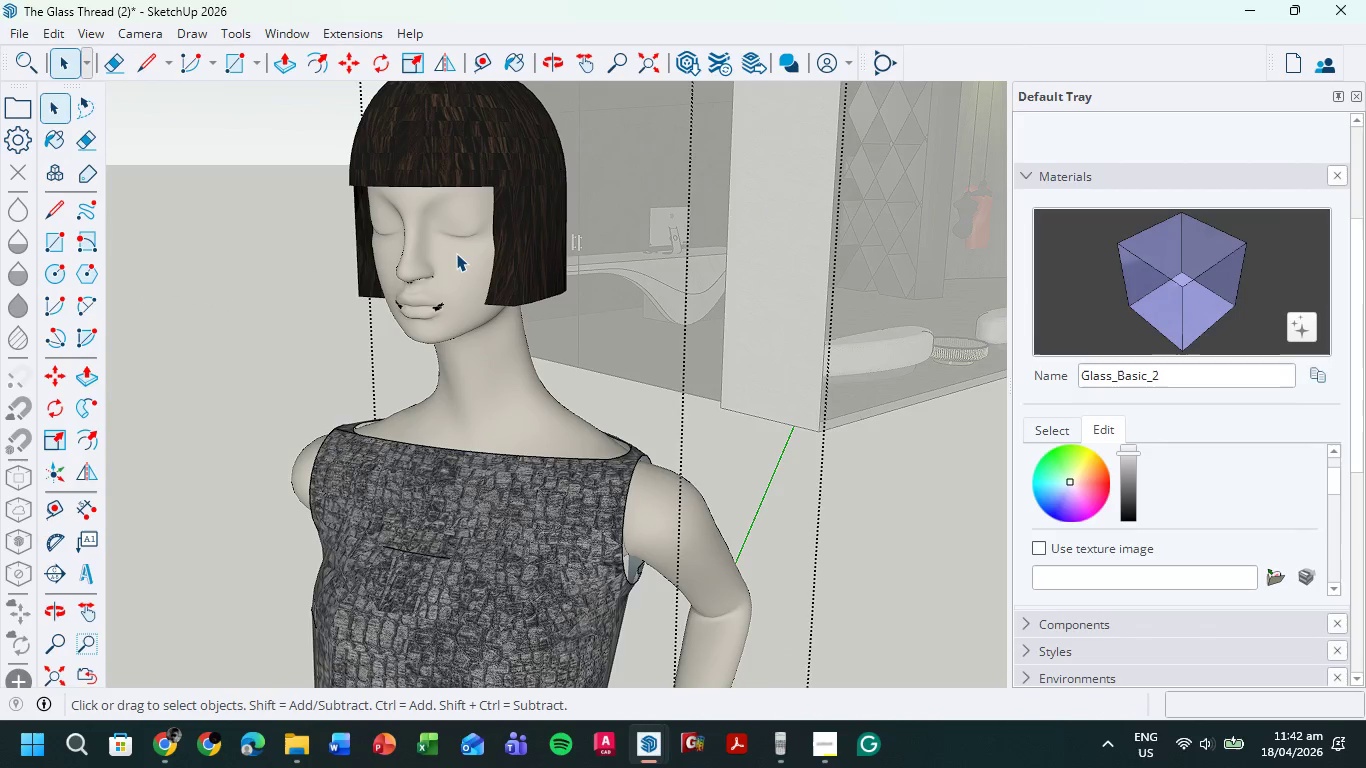 
double_click([456, 253])
 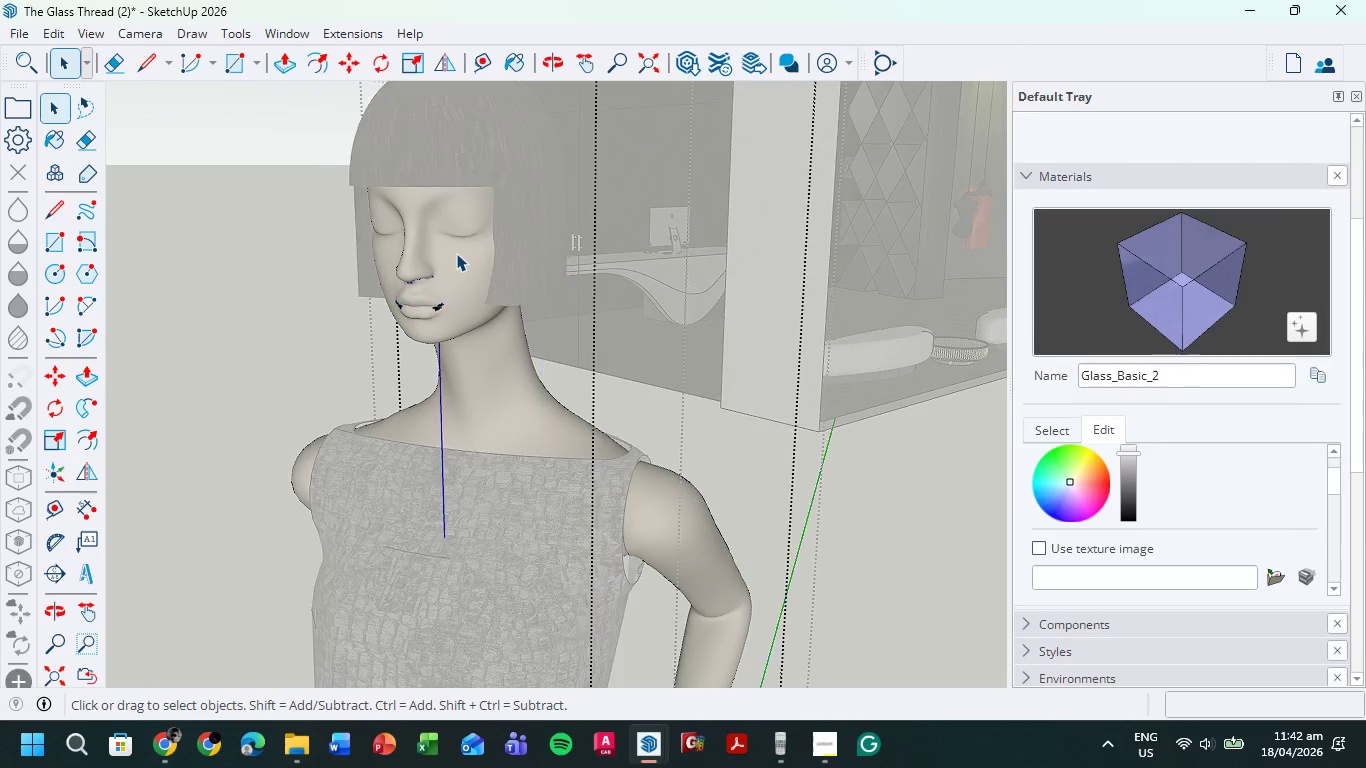 
left_click([456, 253])
 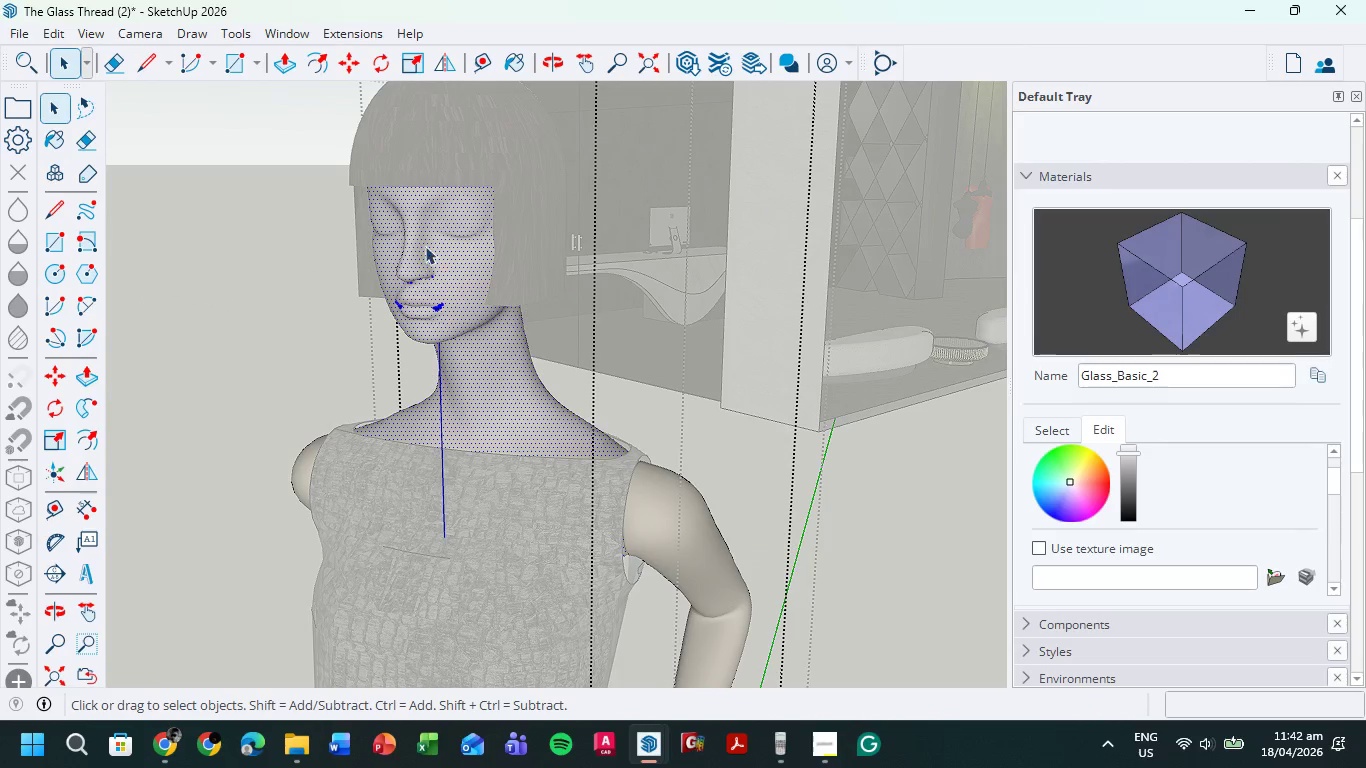 
double_click([416, 257])
 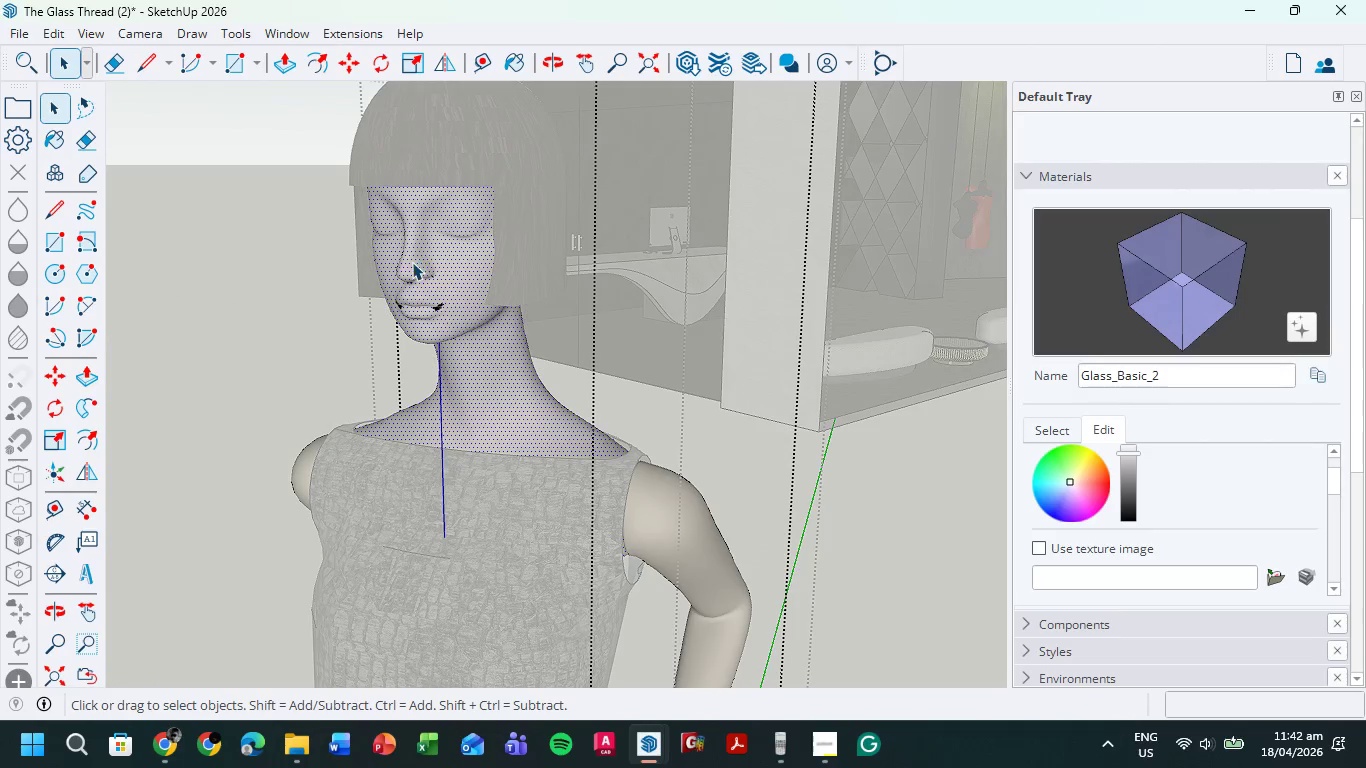 
triple_click([412, 262])
 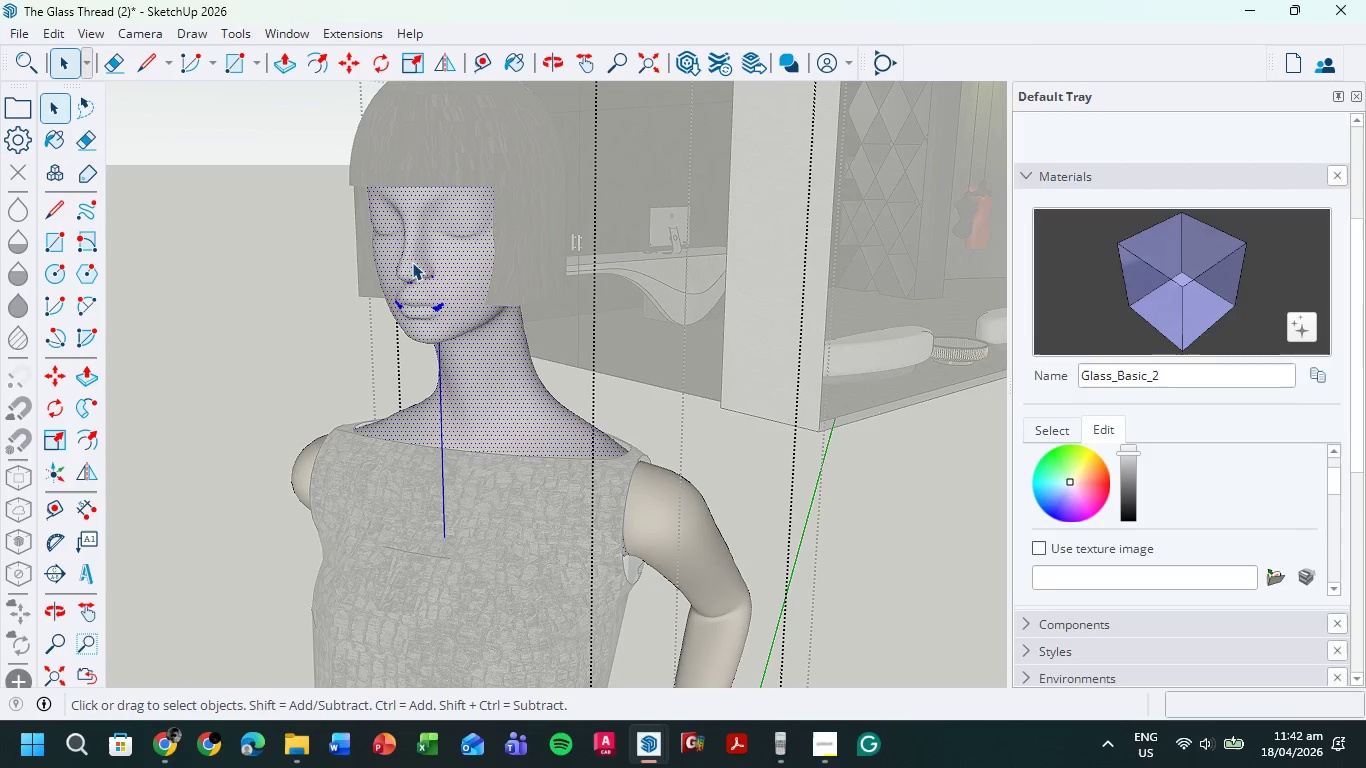 
triple_click([412, 262])
 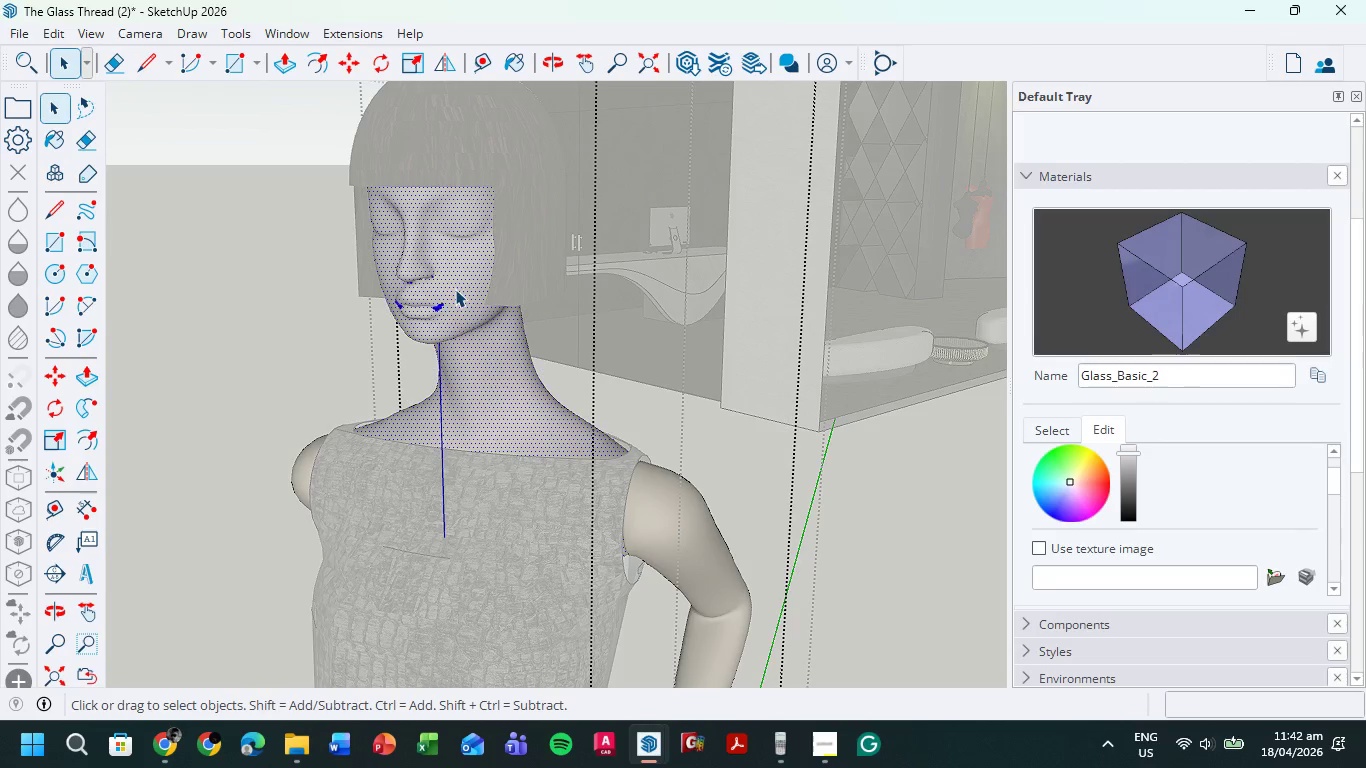 
scroll: coordinate [454, 294], scroll_direction: down, amount: 8.0
 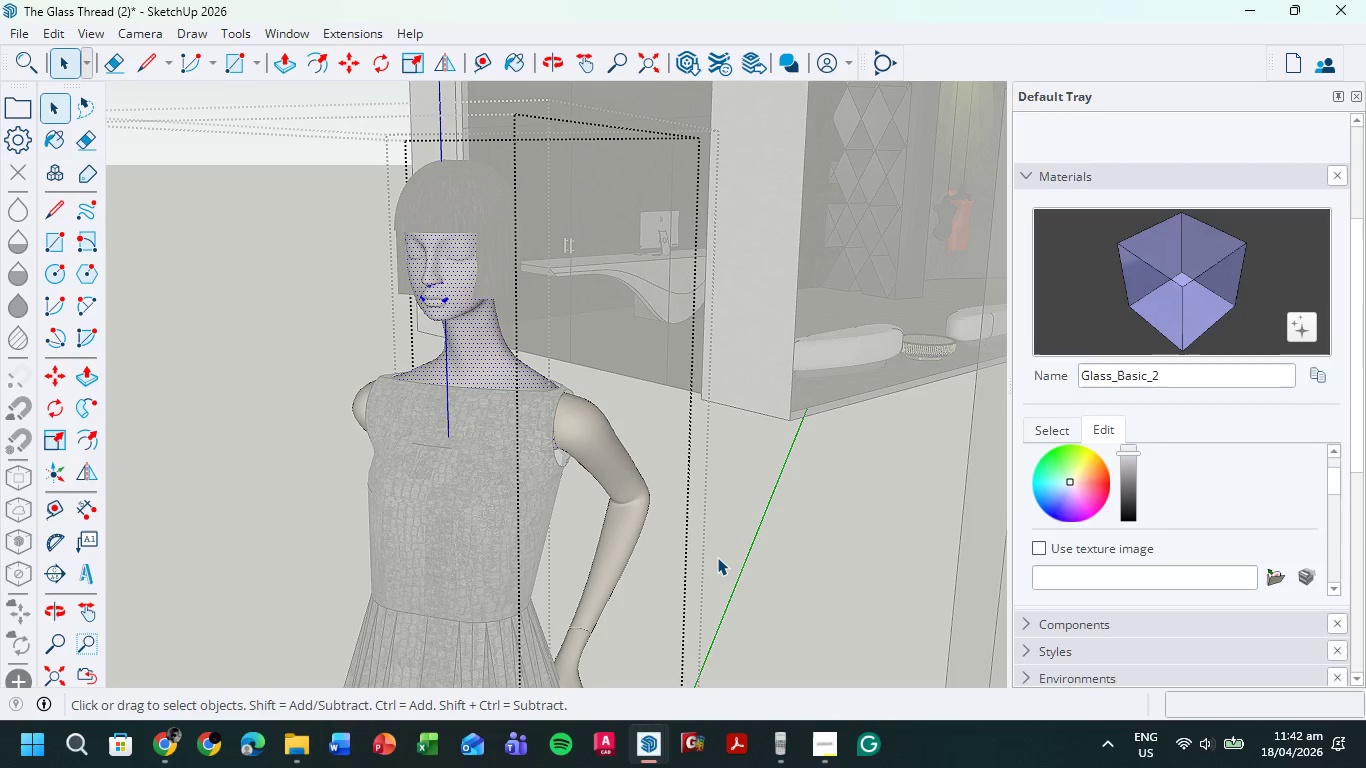 
double_click([717, 557])
 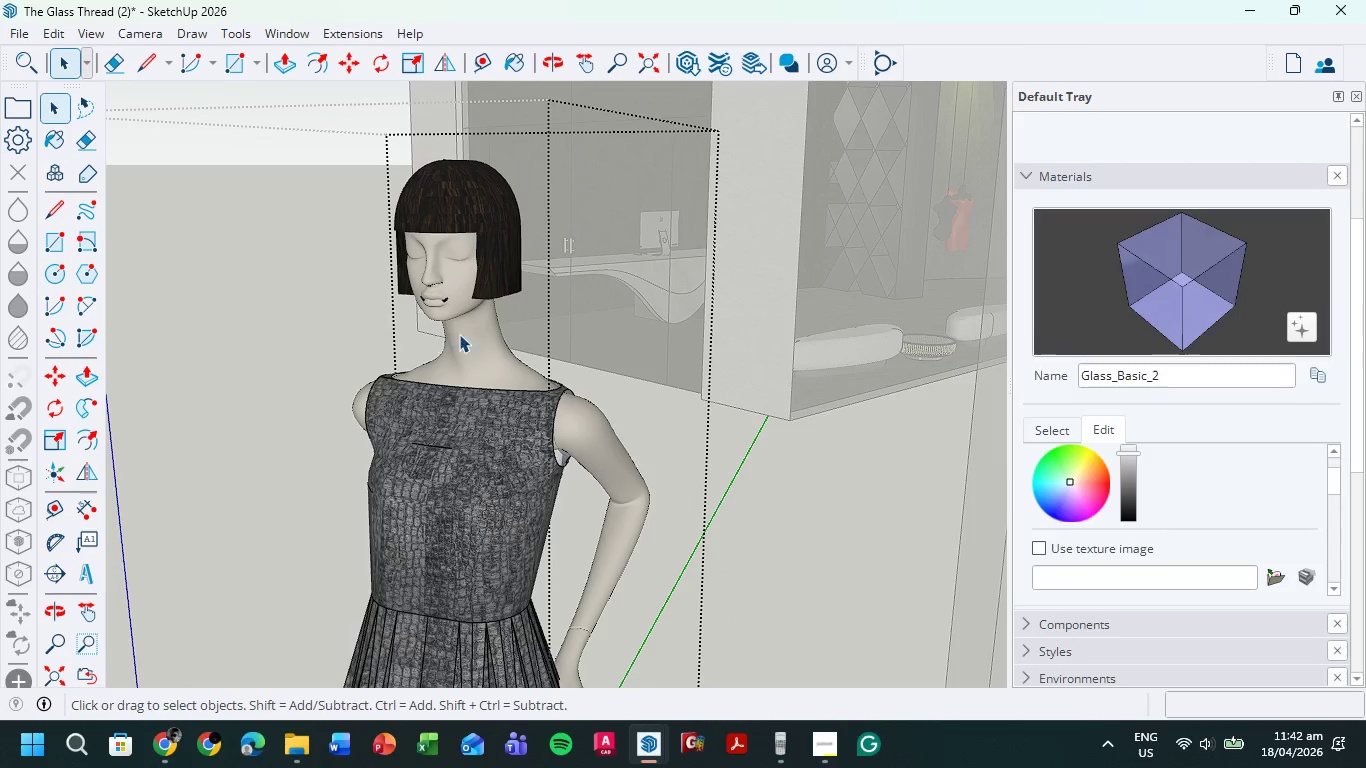 
scroll: coordinate [504, 350], scroll_direction: down, amount: 6.0
 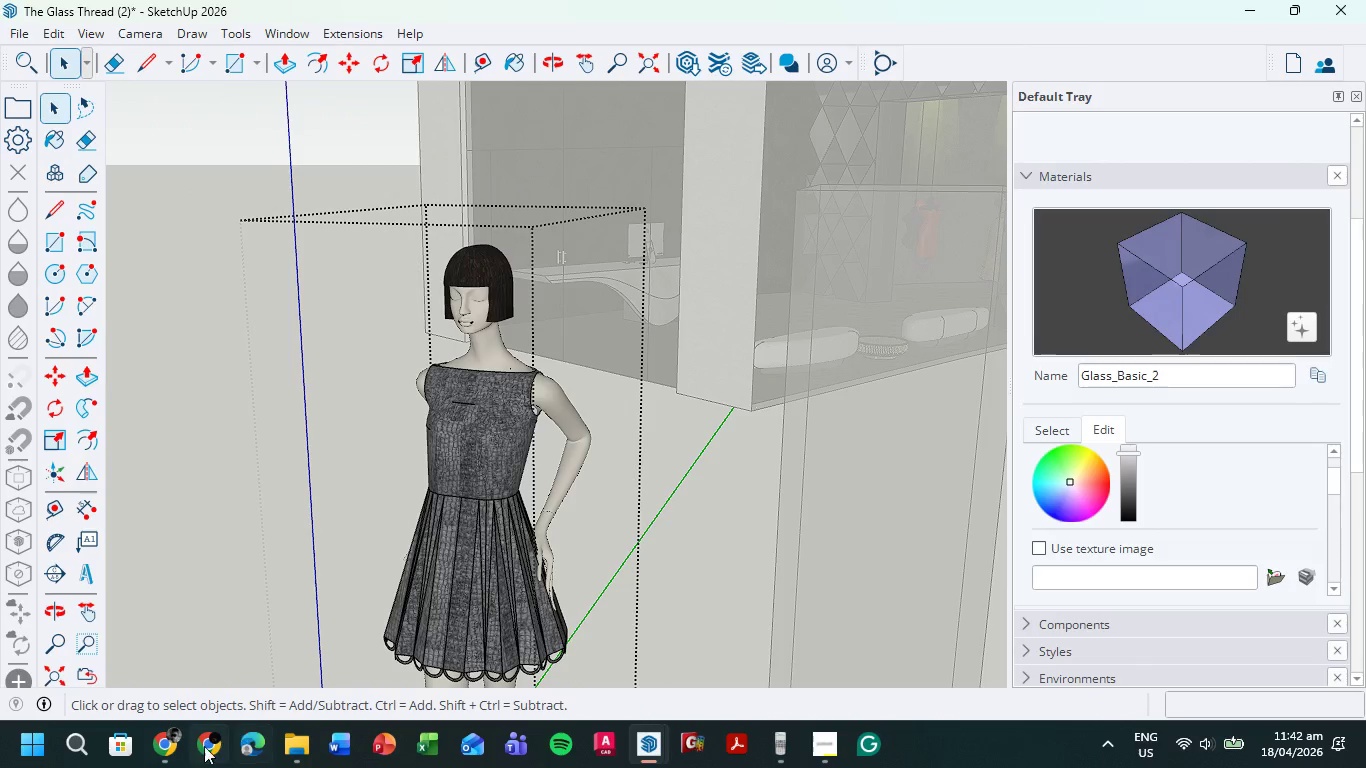 
left_click([177, 745])
 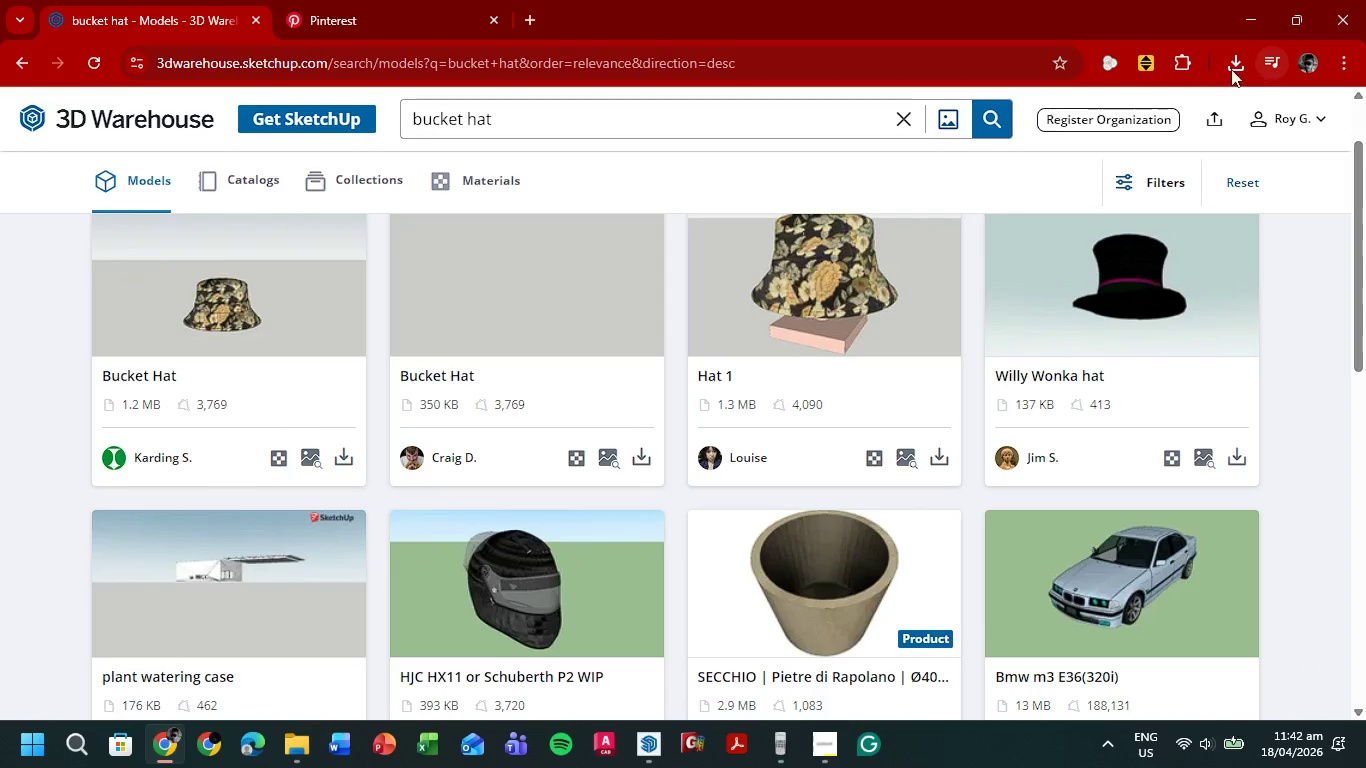 
left_click([1238, 60])
 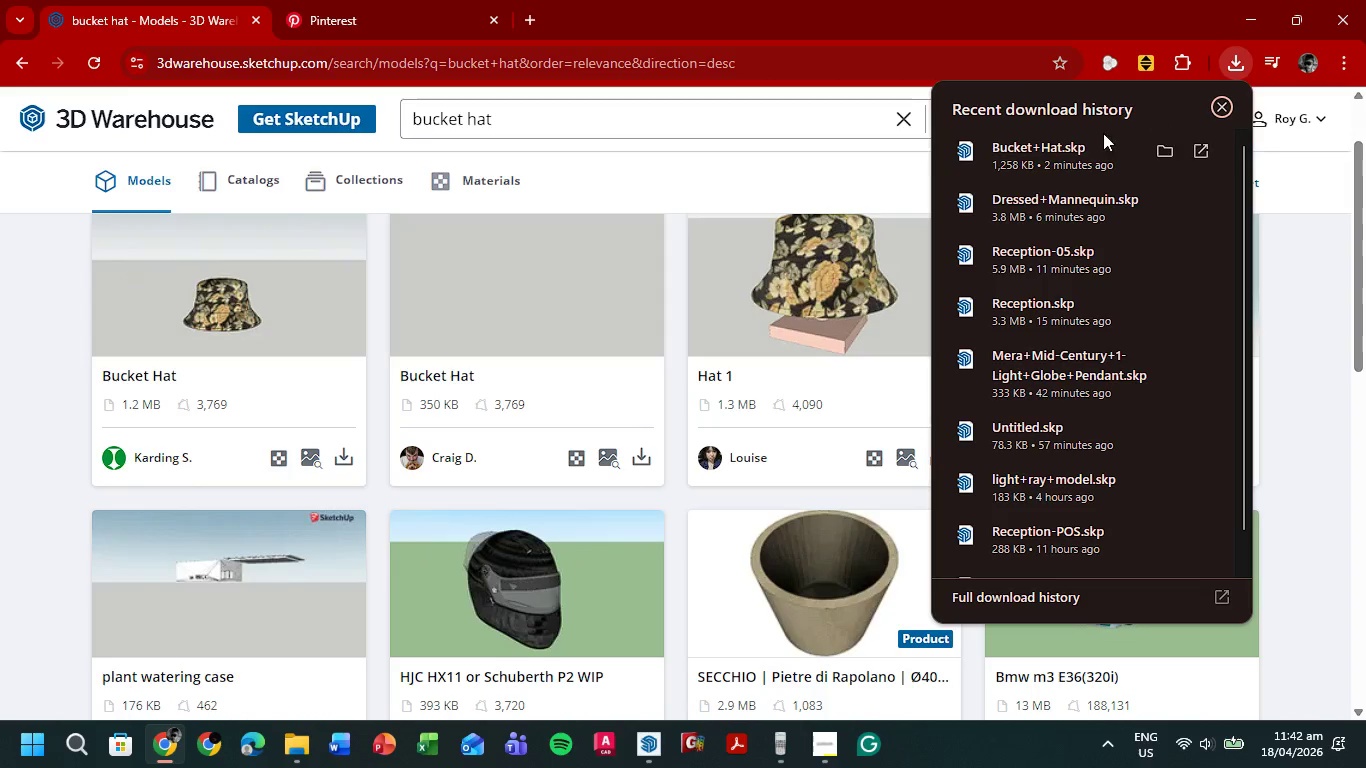 
left_click([1093, 141])
 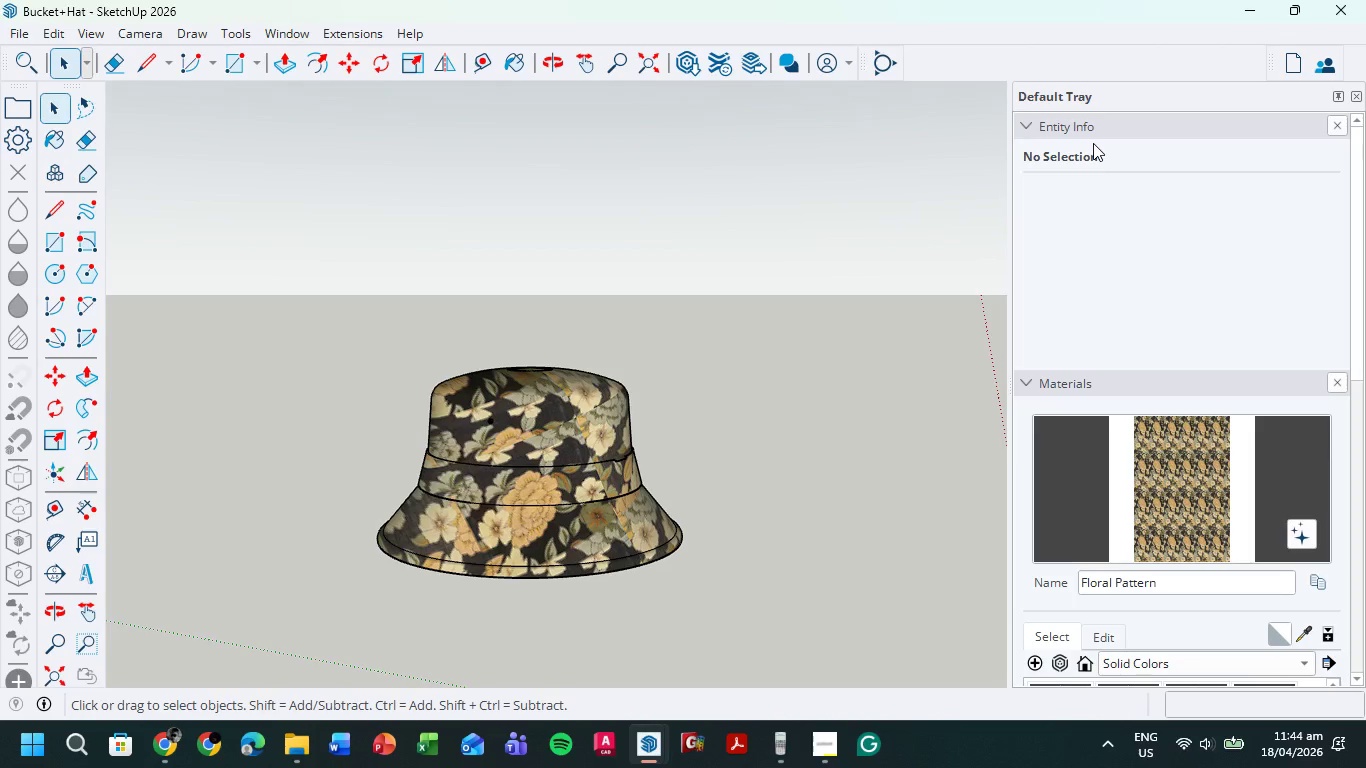 
wait(74.44)
 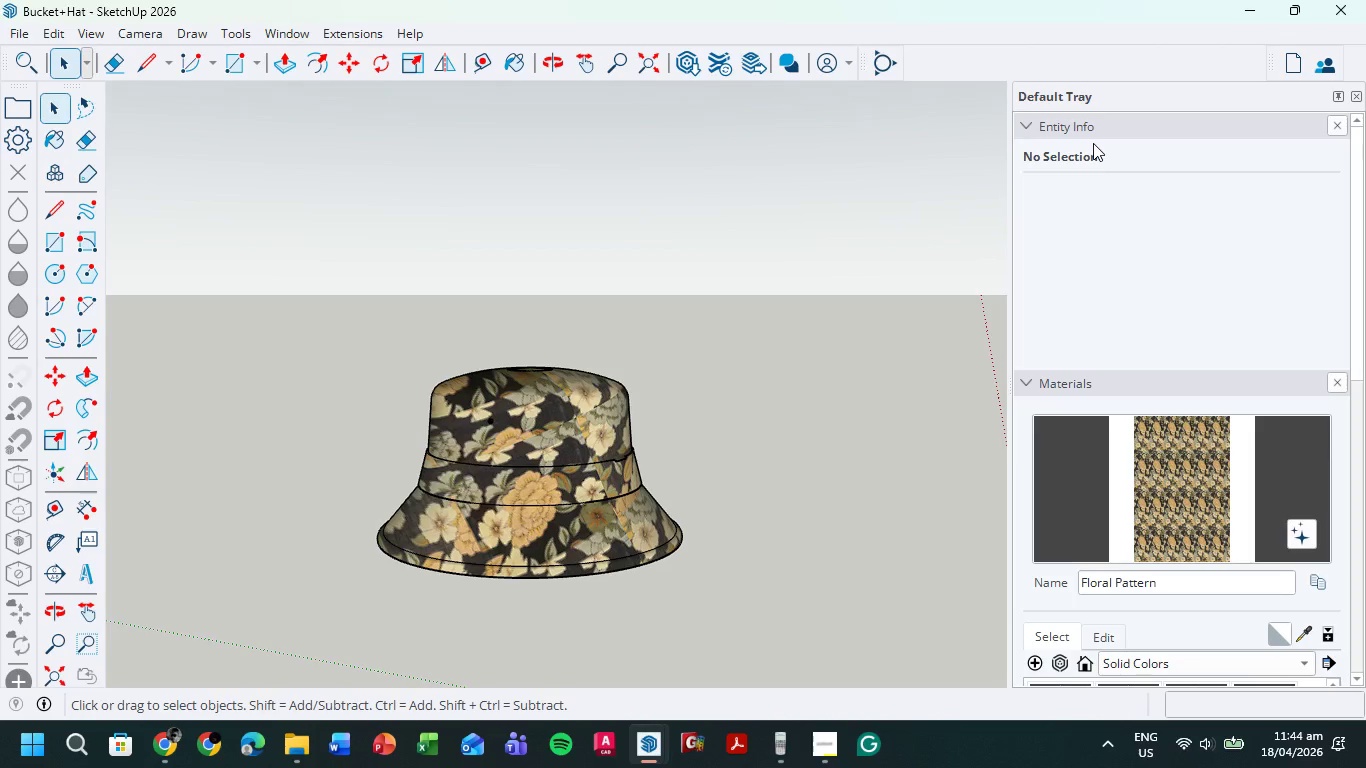 
left_click([572, 456])
 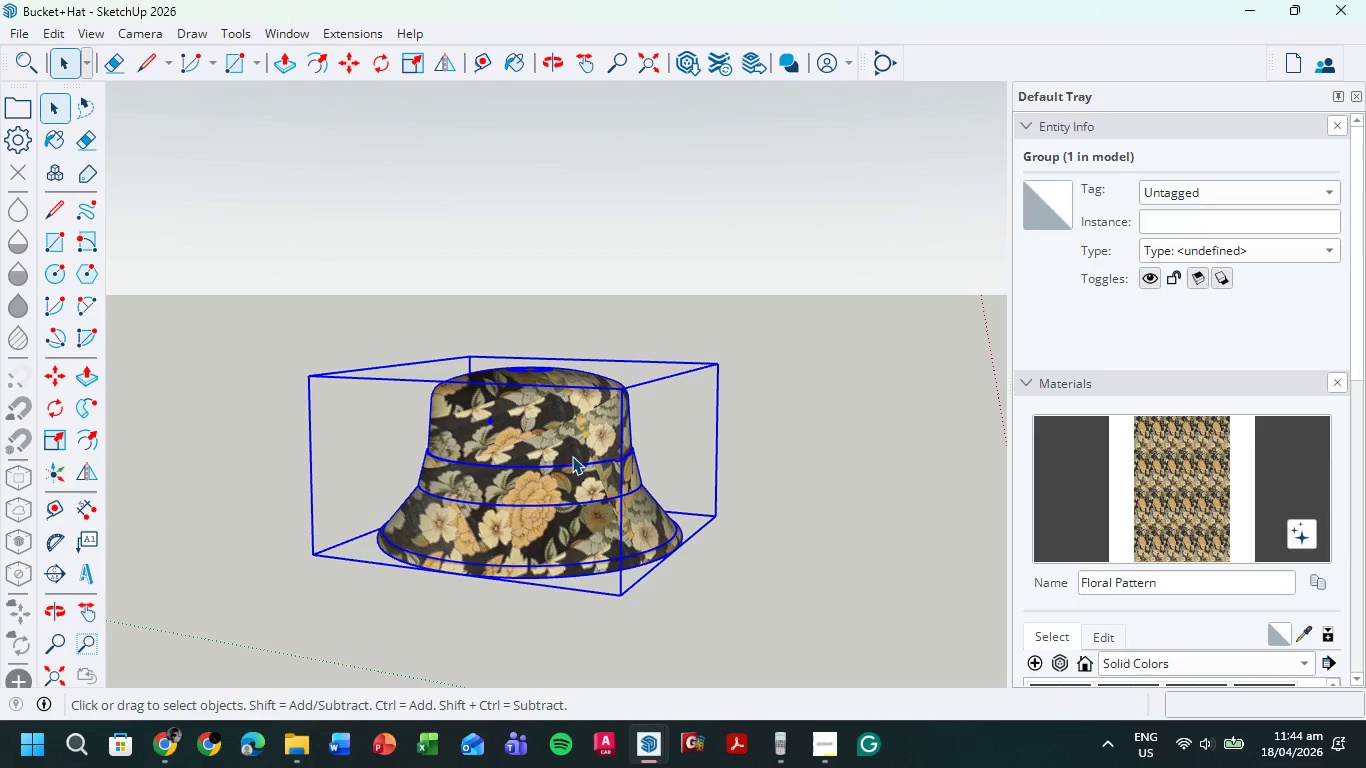 
key(Control+ControlLeft)
 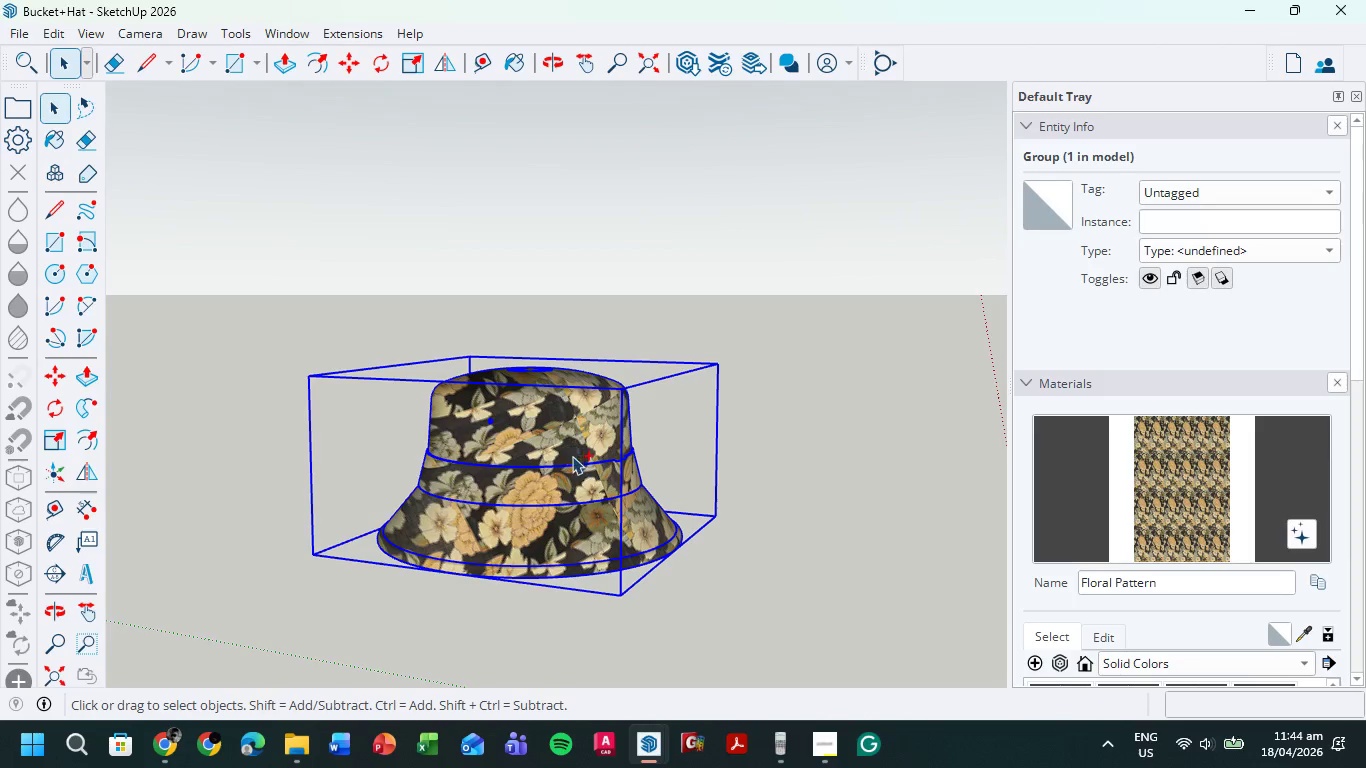 
key(Control+C)
 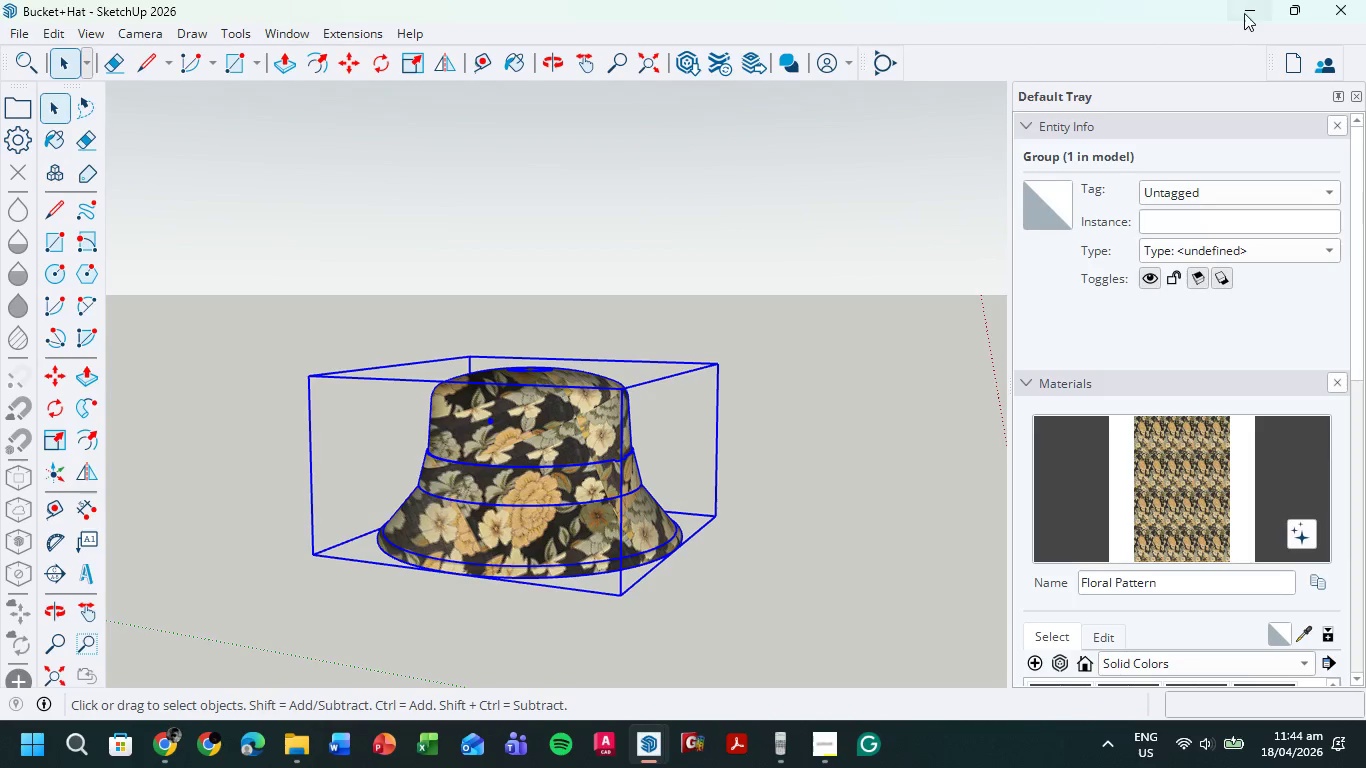 
left_click([1248, 12])
 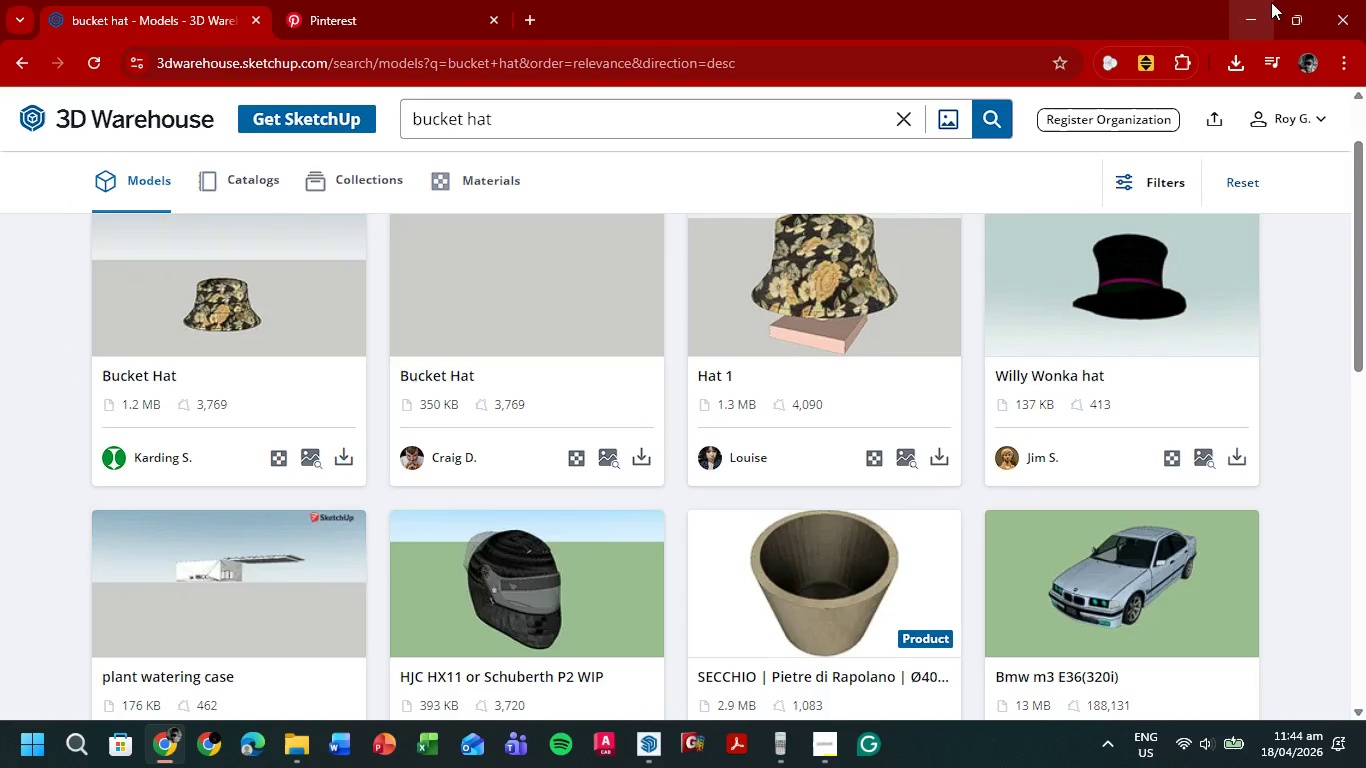 
left_click([1253, 10])
 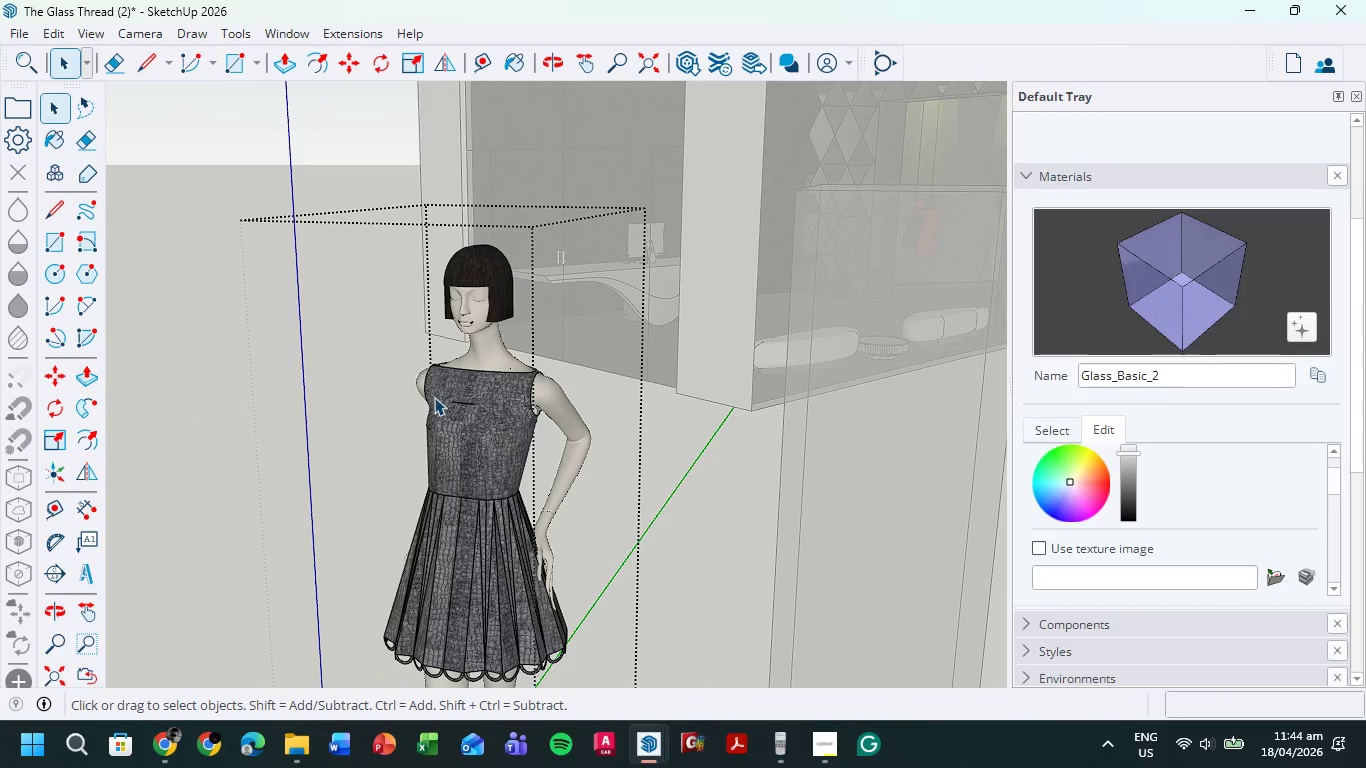 
key(Control+ControlLeft)
 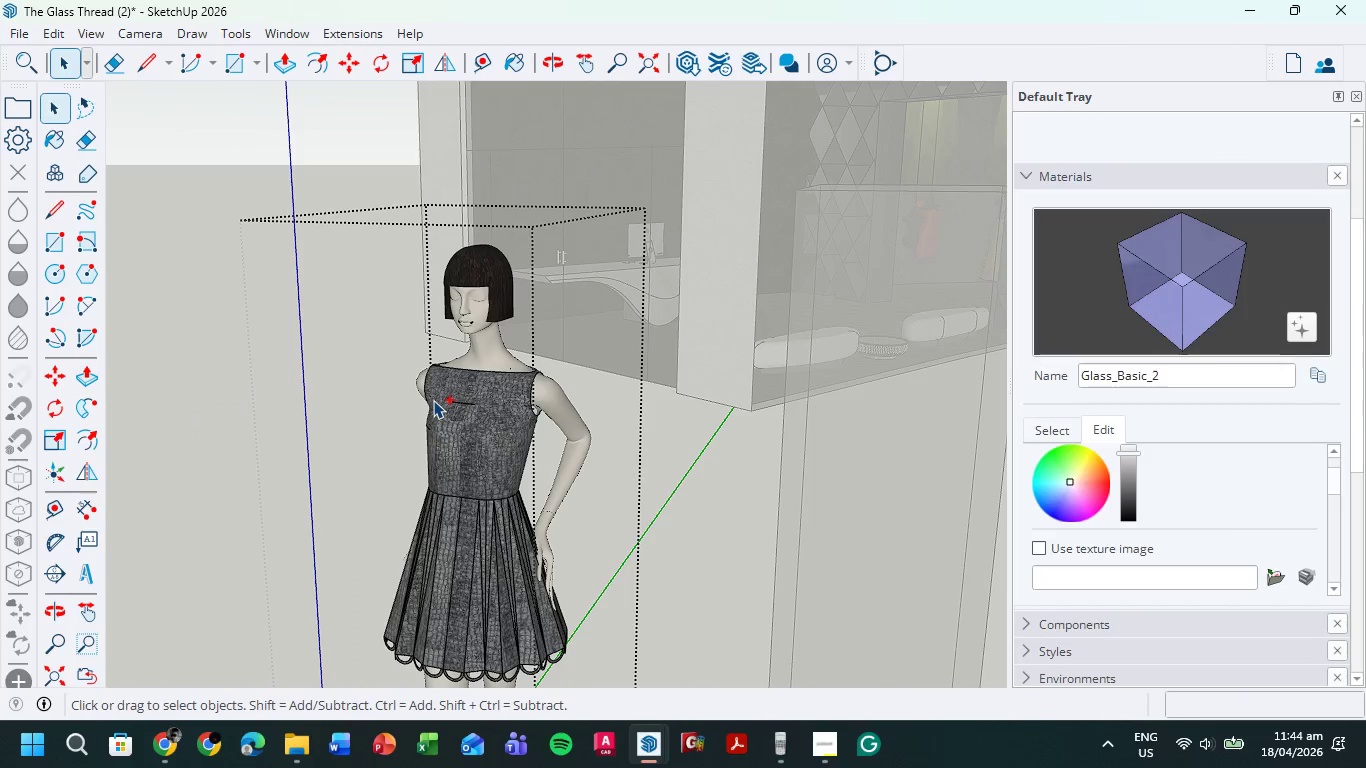 
key(Control+V)
 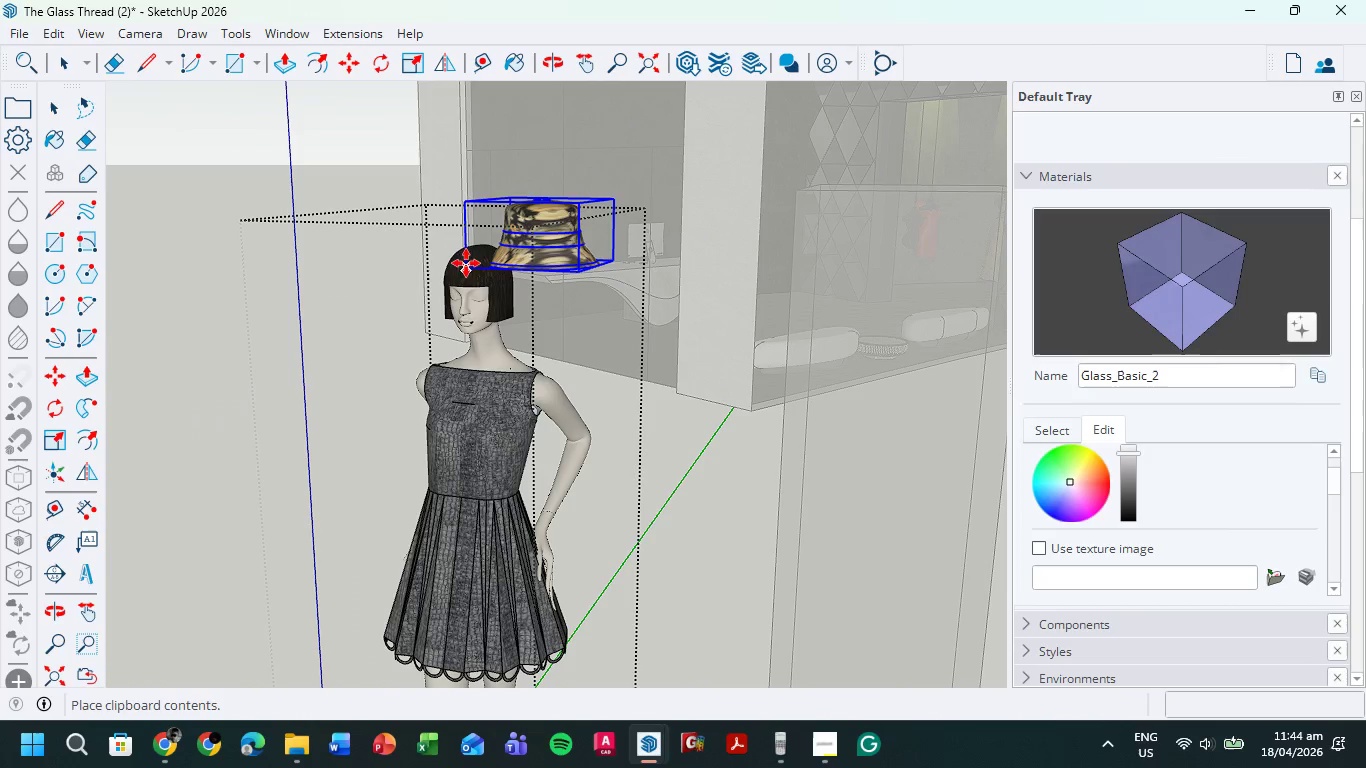 
left_click([461, 269])
 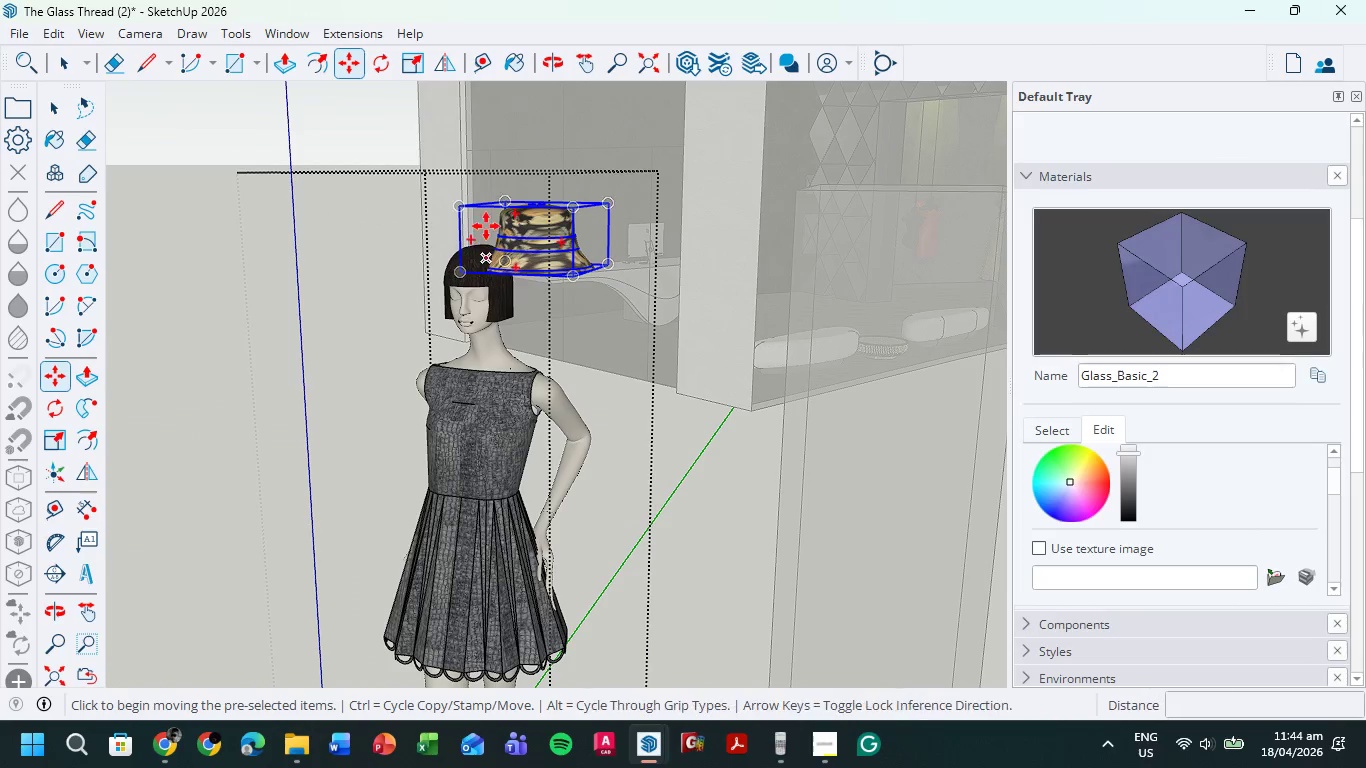 
scroll: coordinate [573, 323], scroll_direction: up, amount: 1.0
 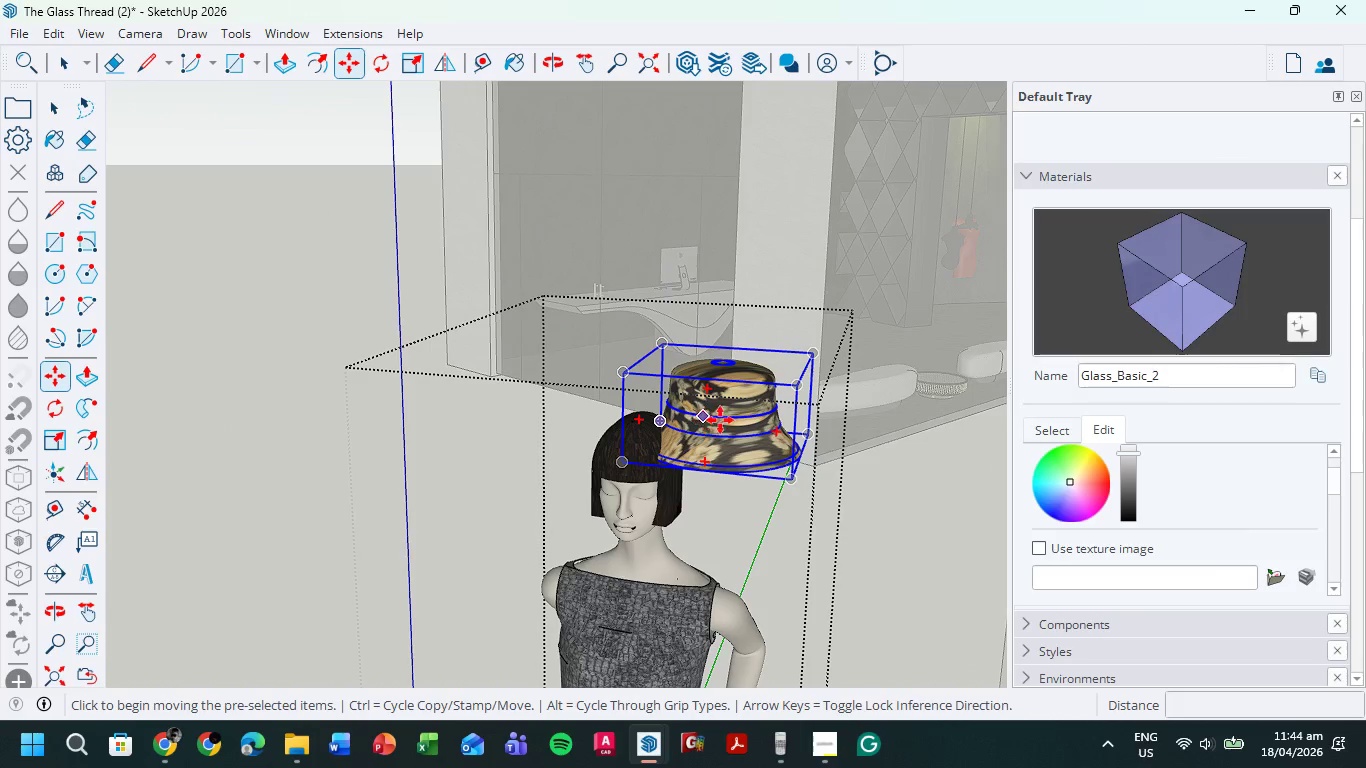 
left_click([726, 420])
 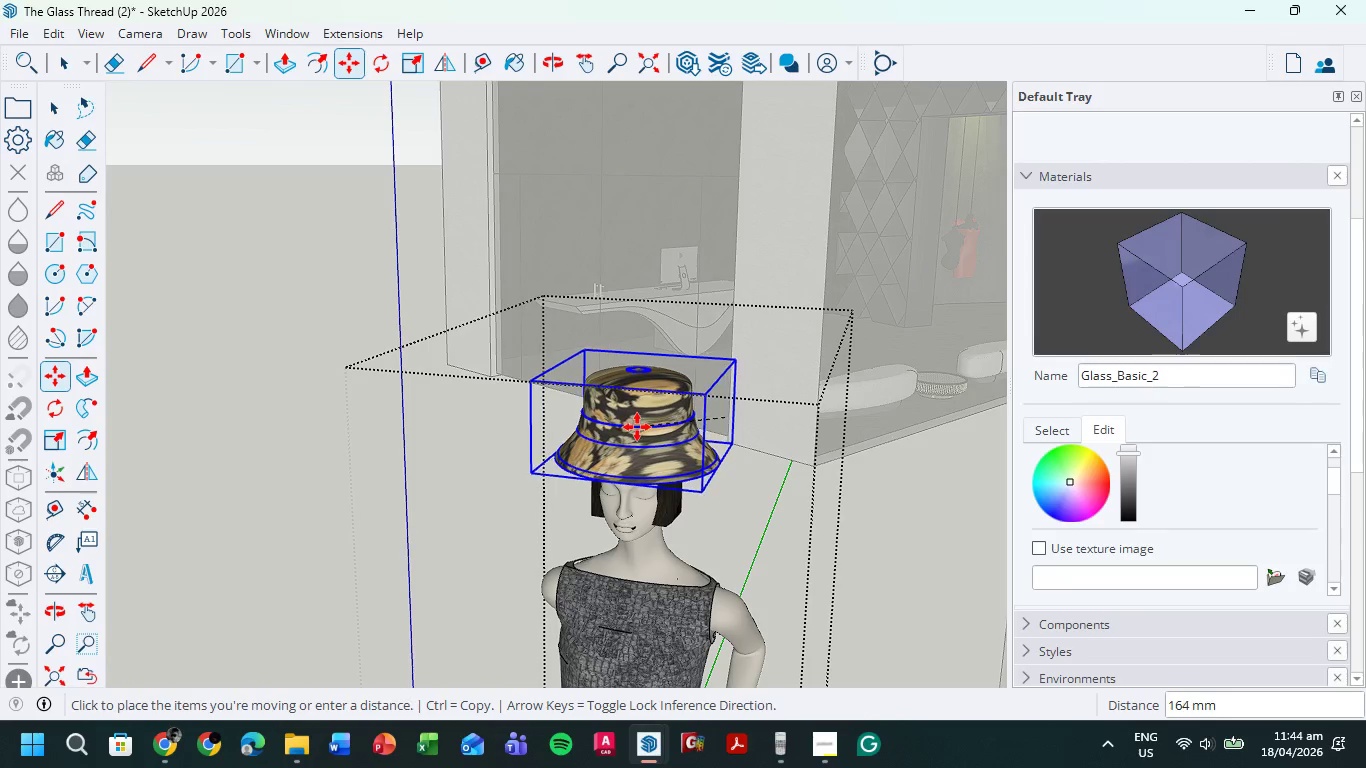 
left_click([643, 424])
 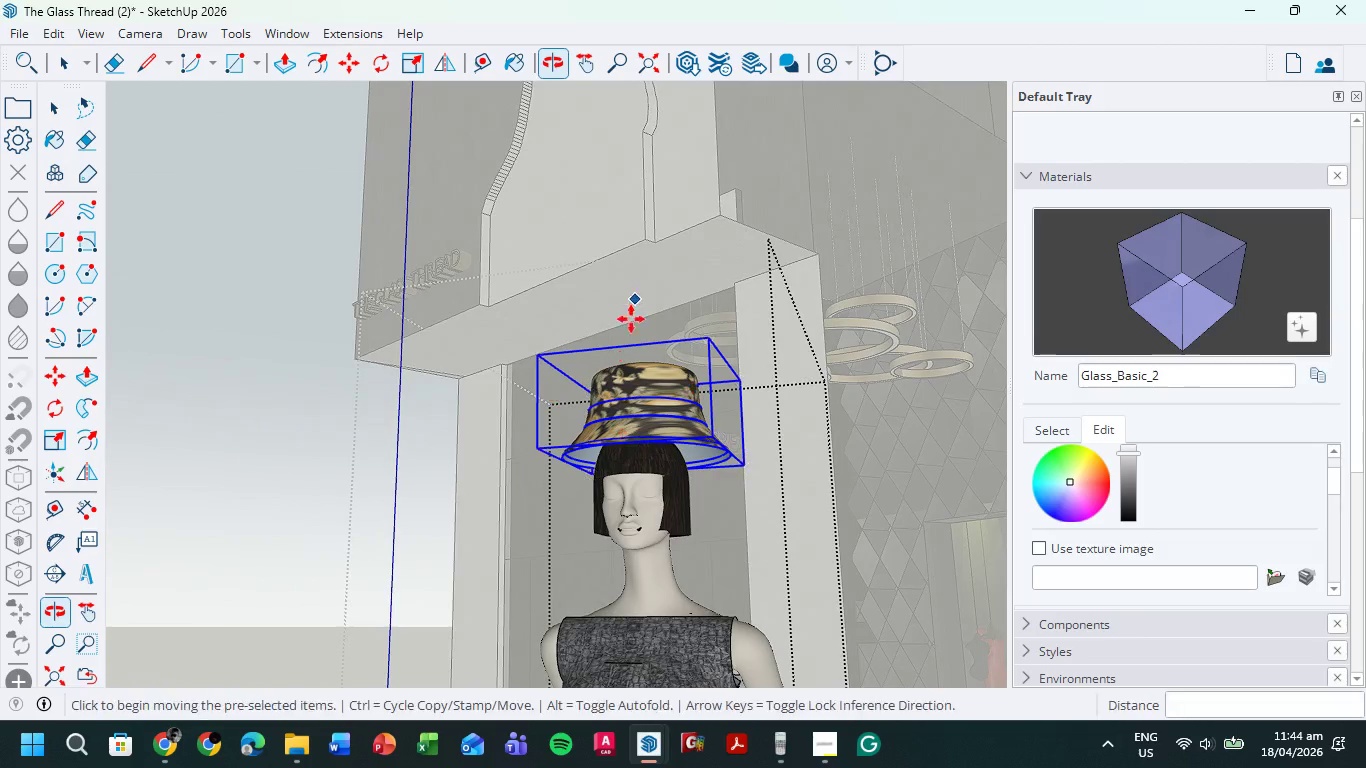 
left_click([644, 370])
 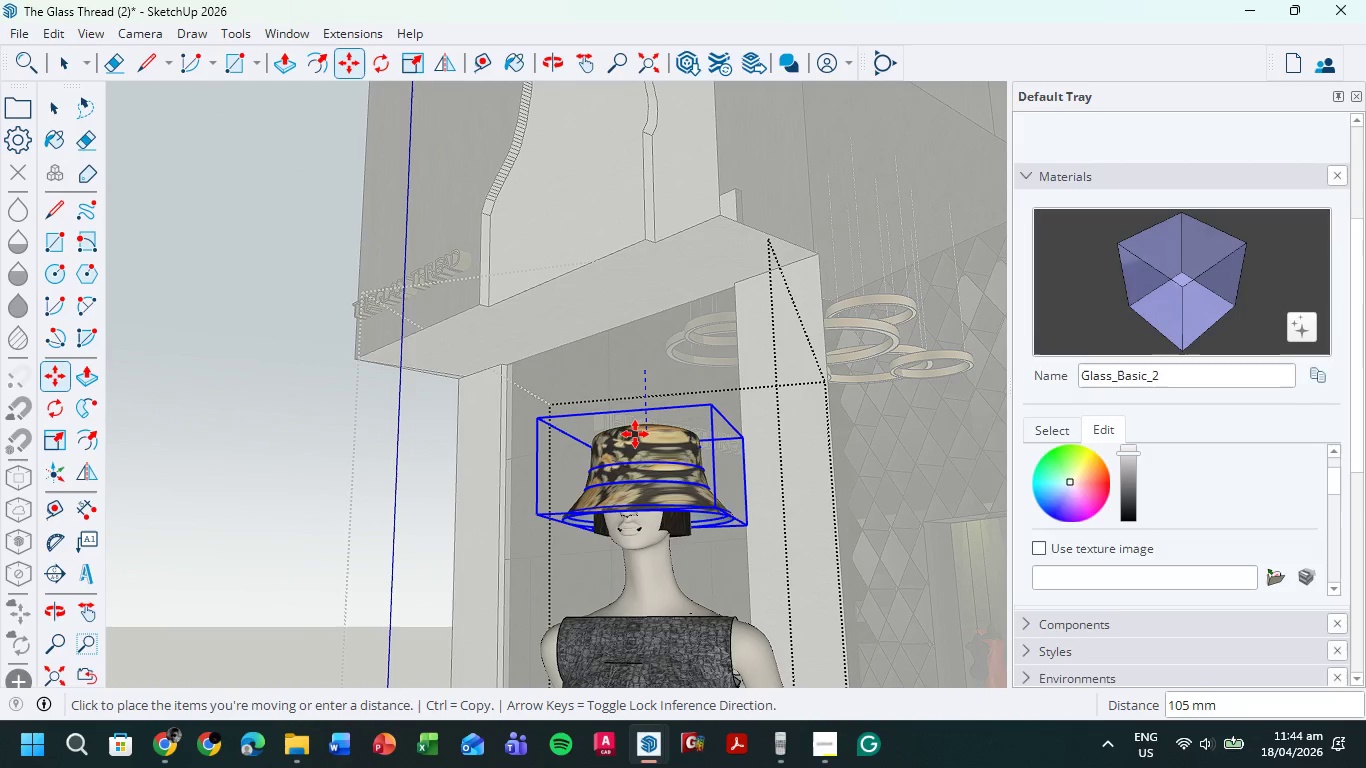 
left_click([635, 434])
 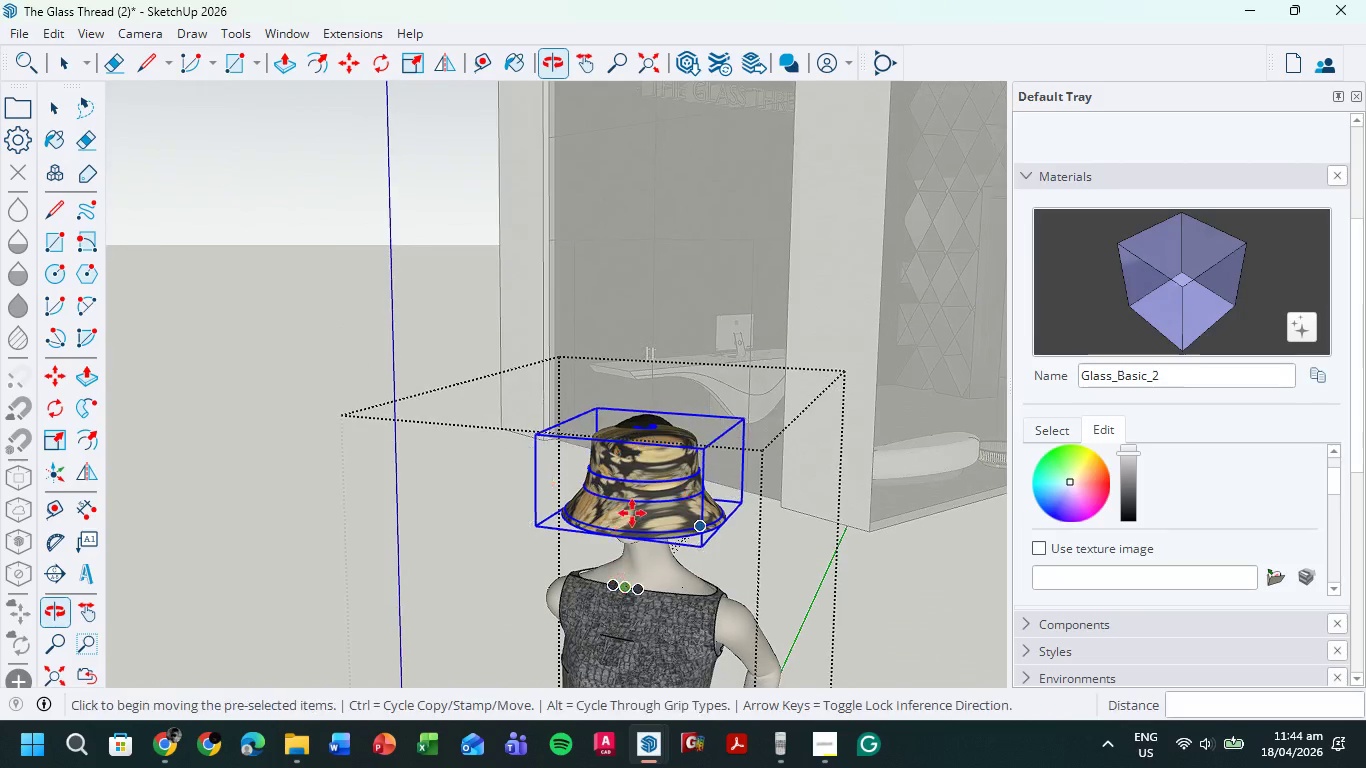 
scroll: coordinate [652, 477], scroll_direction: up, amount: 2.0
 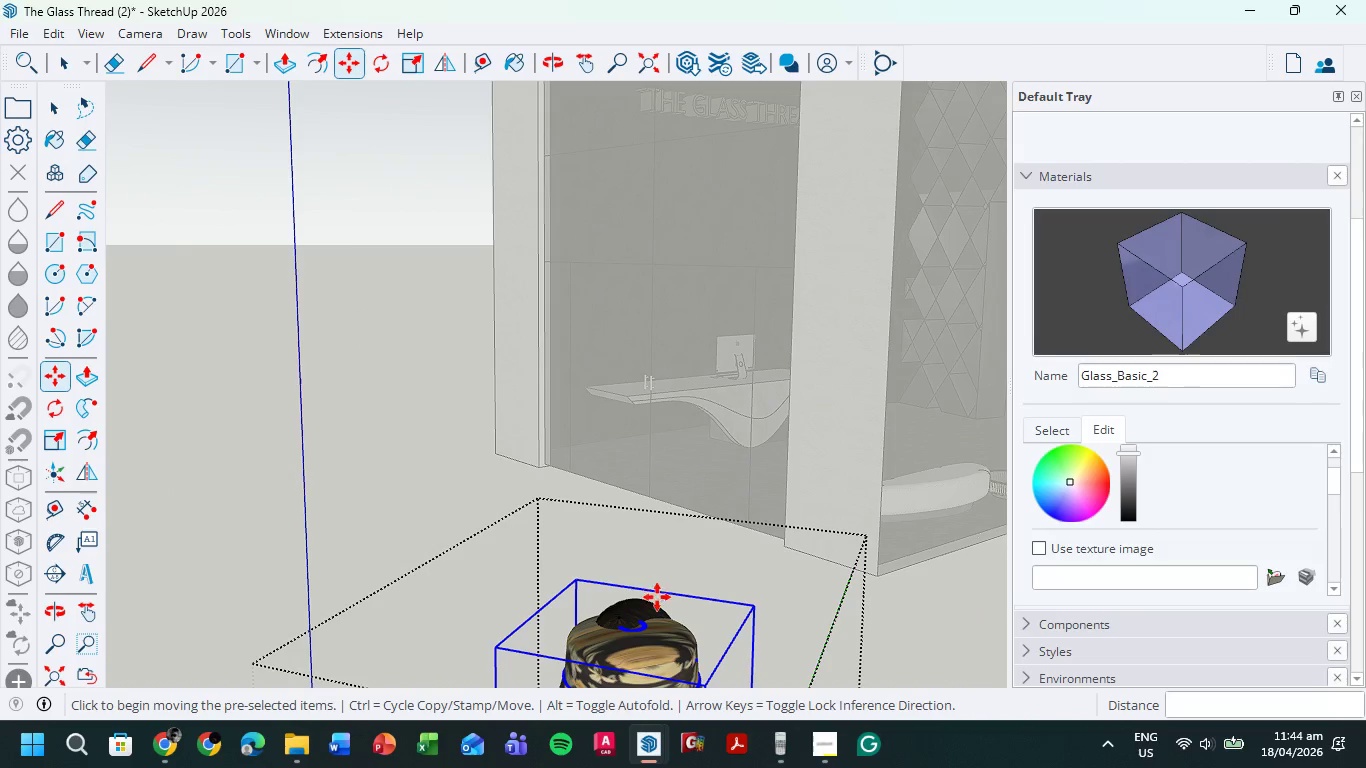 
hold_key(key=ShiftLeft, duration=0.44)
 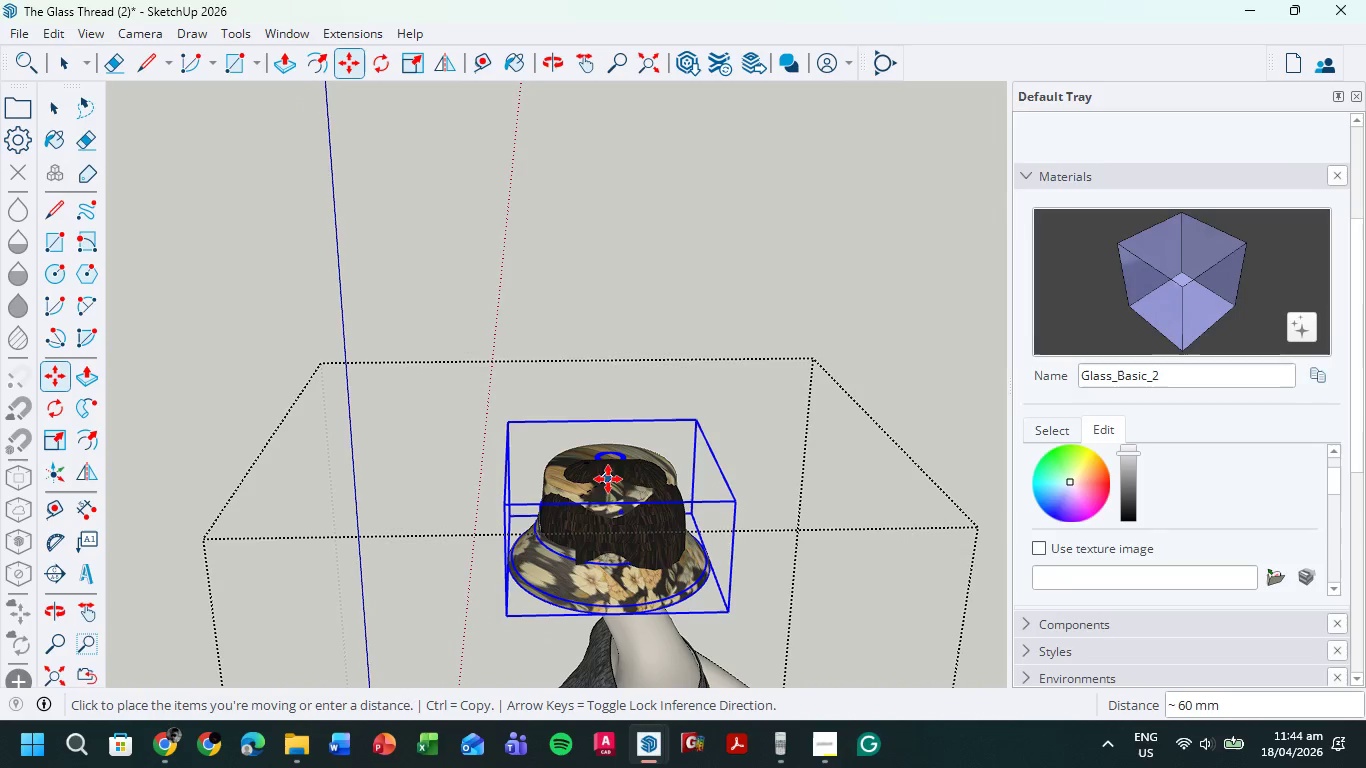 
double_click([613, 478])
 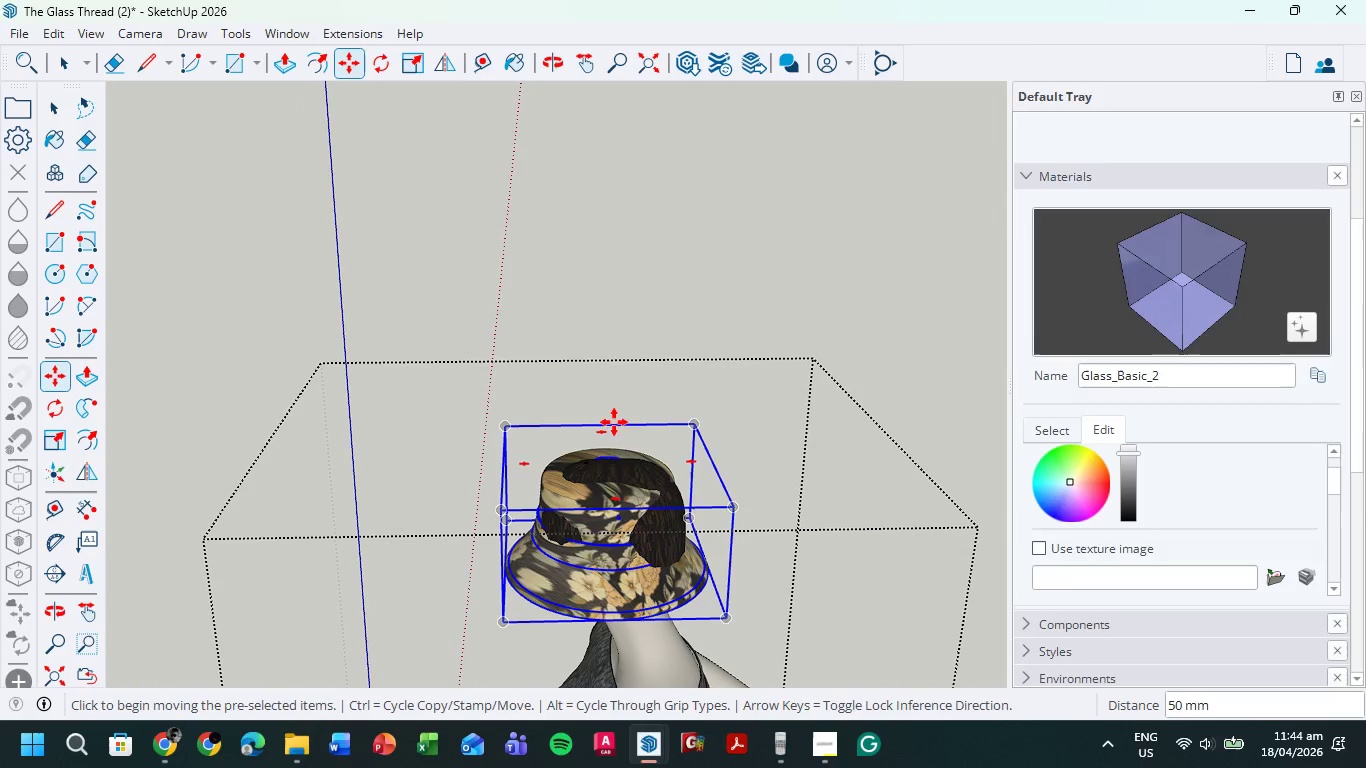 
left_click([608, 489])
 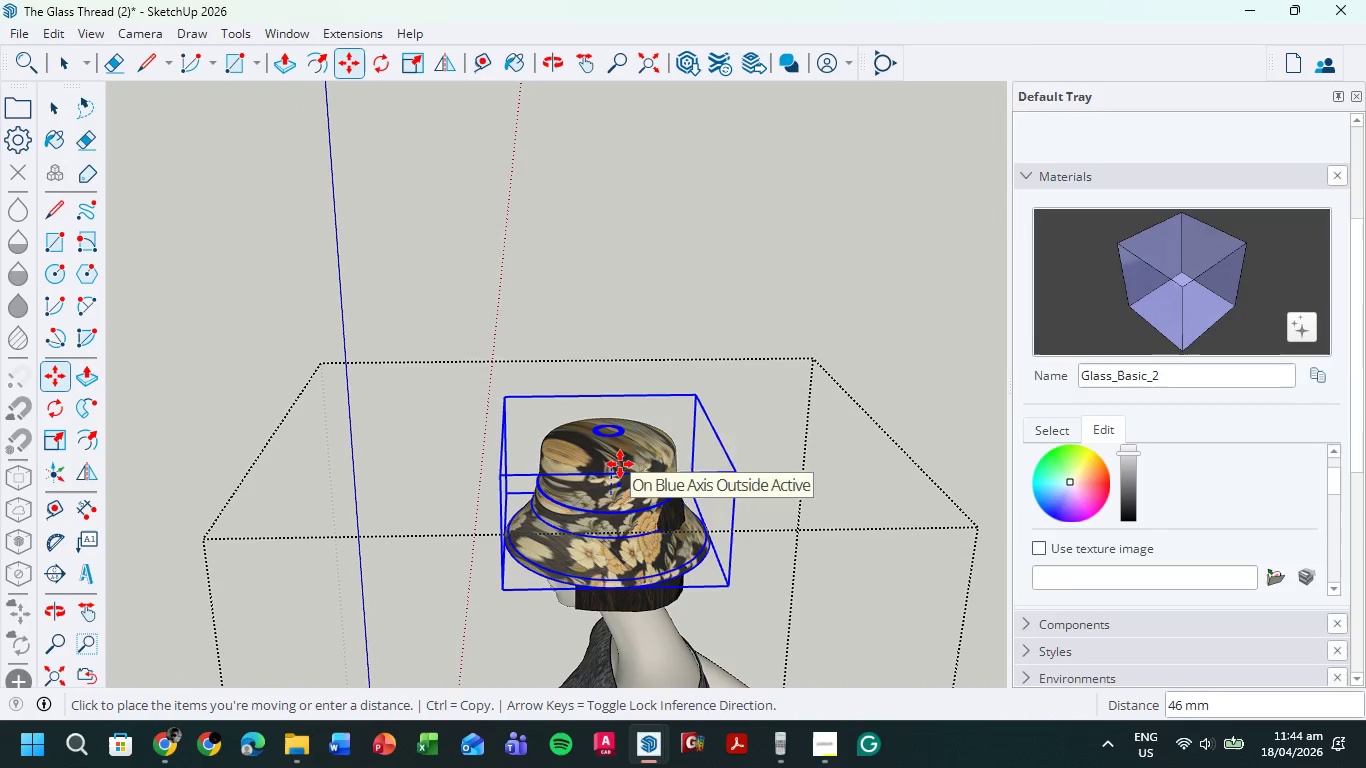 
left_click([622, 460])
 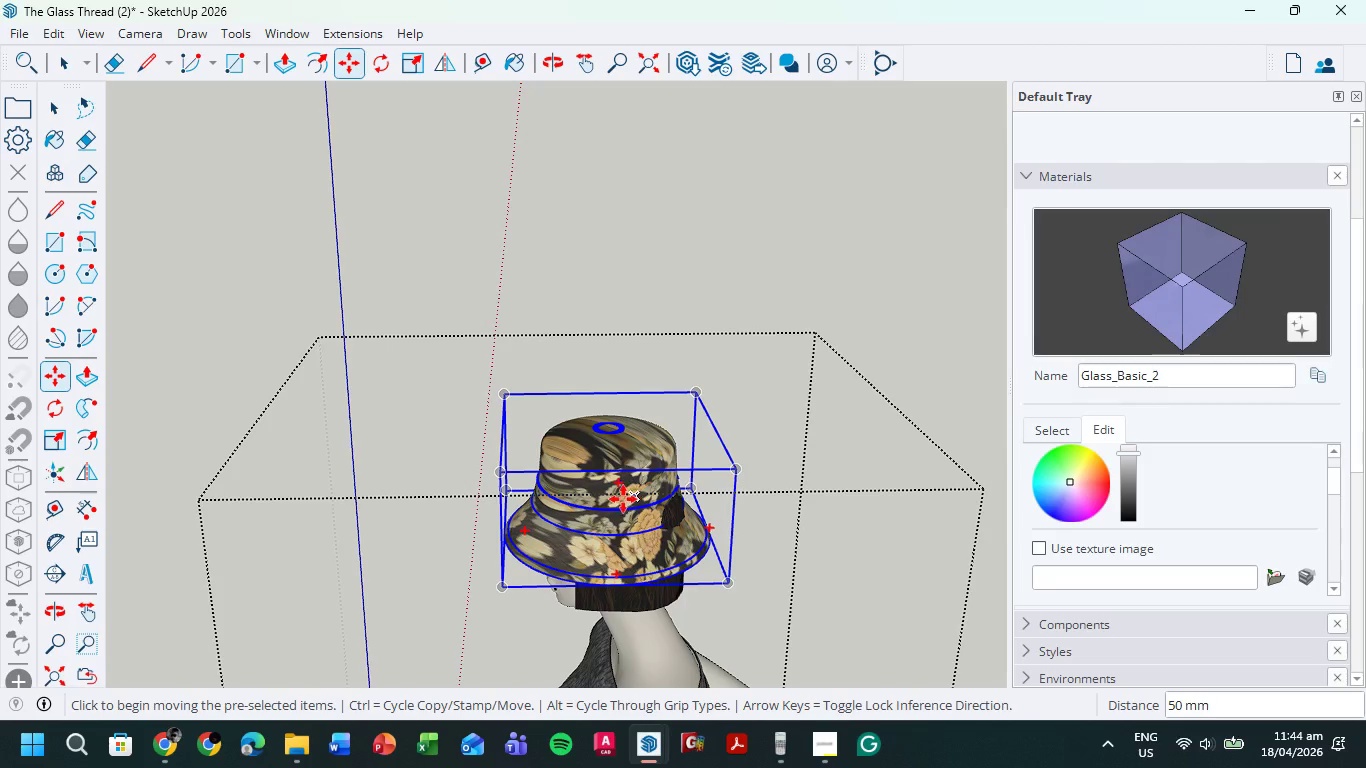 
left_click([623, 499])
 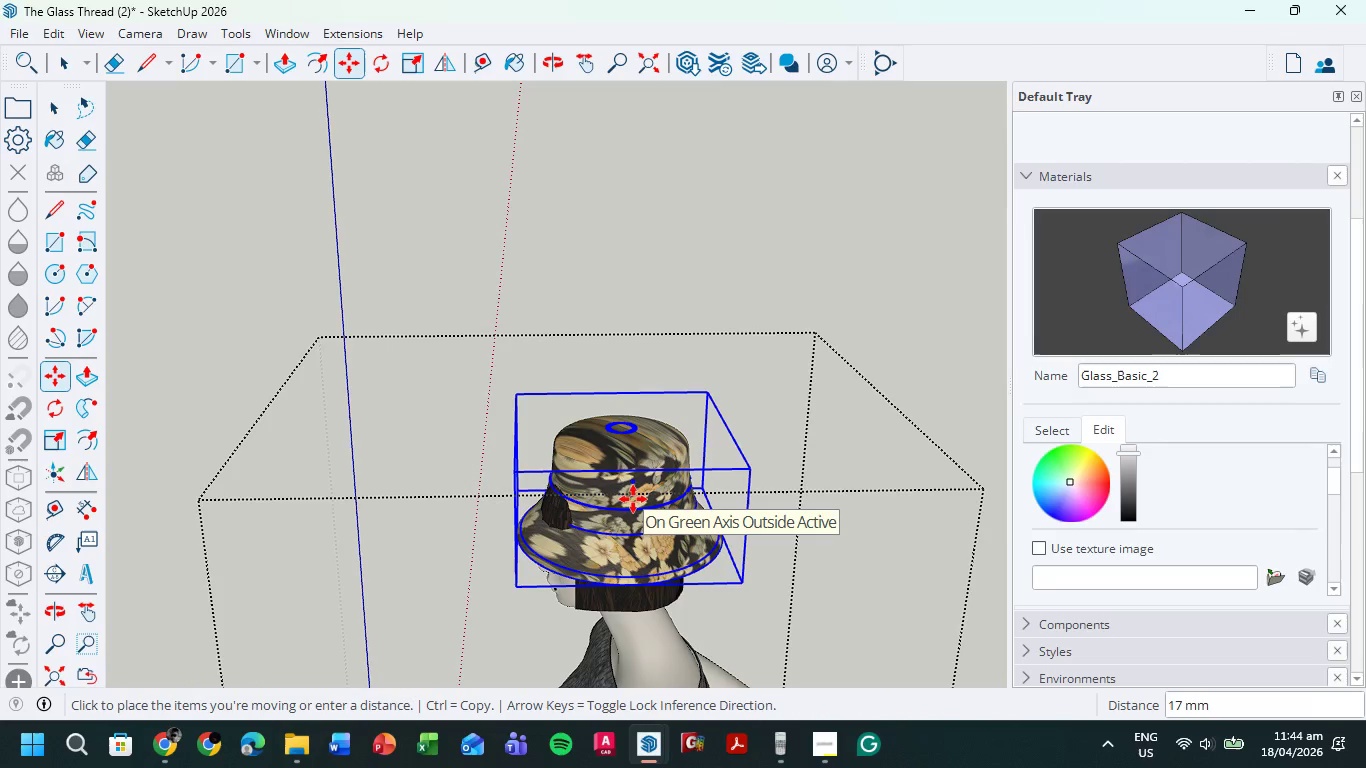 
left_click([633, 499])
 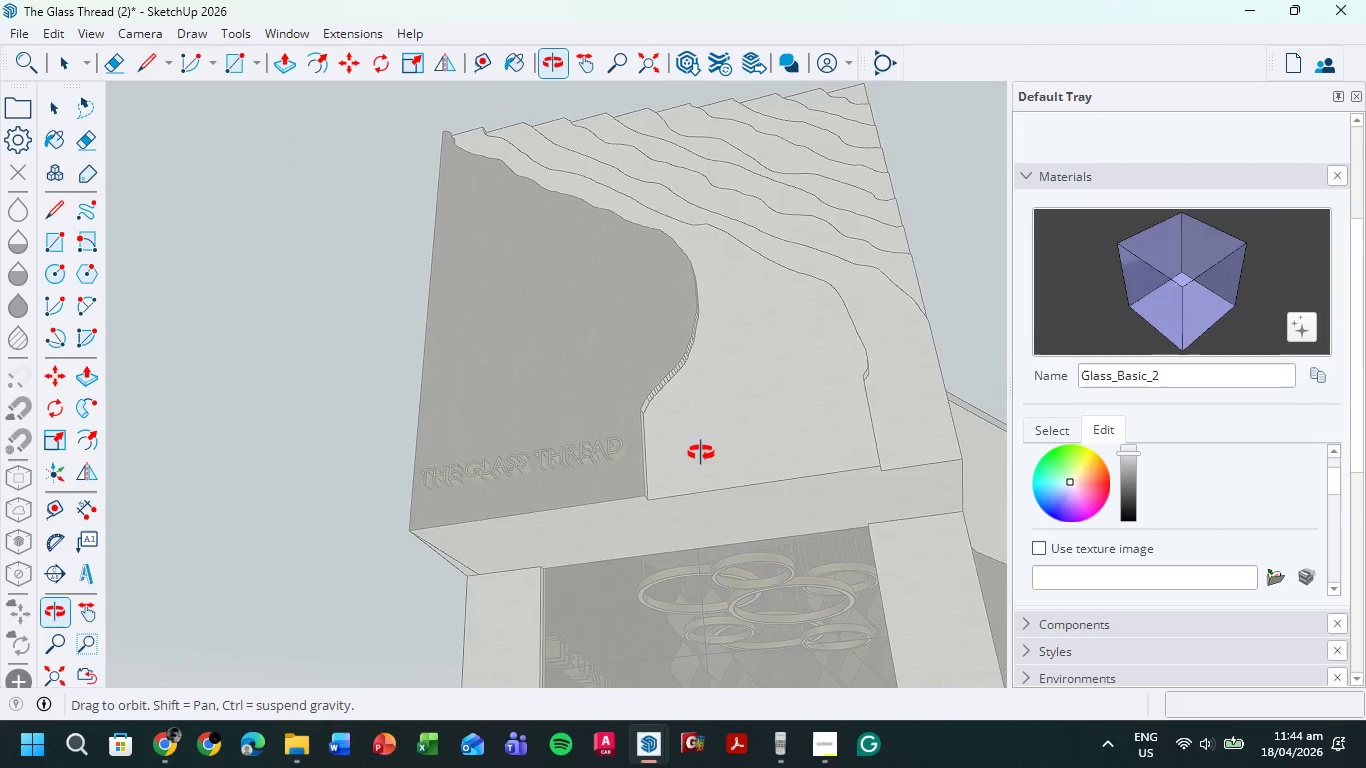 
scroll: coordinate [519, 551], scroll_direction: down, amount: 24.0
 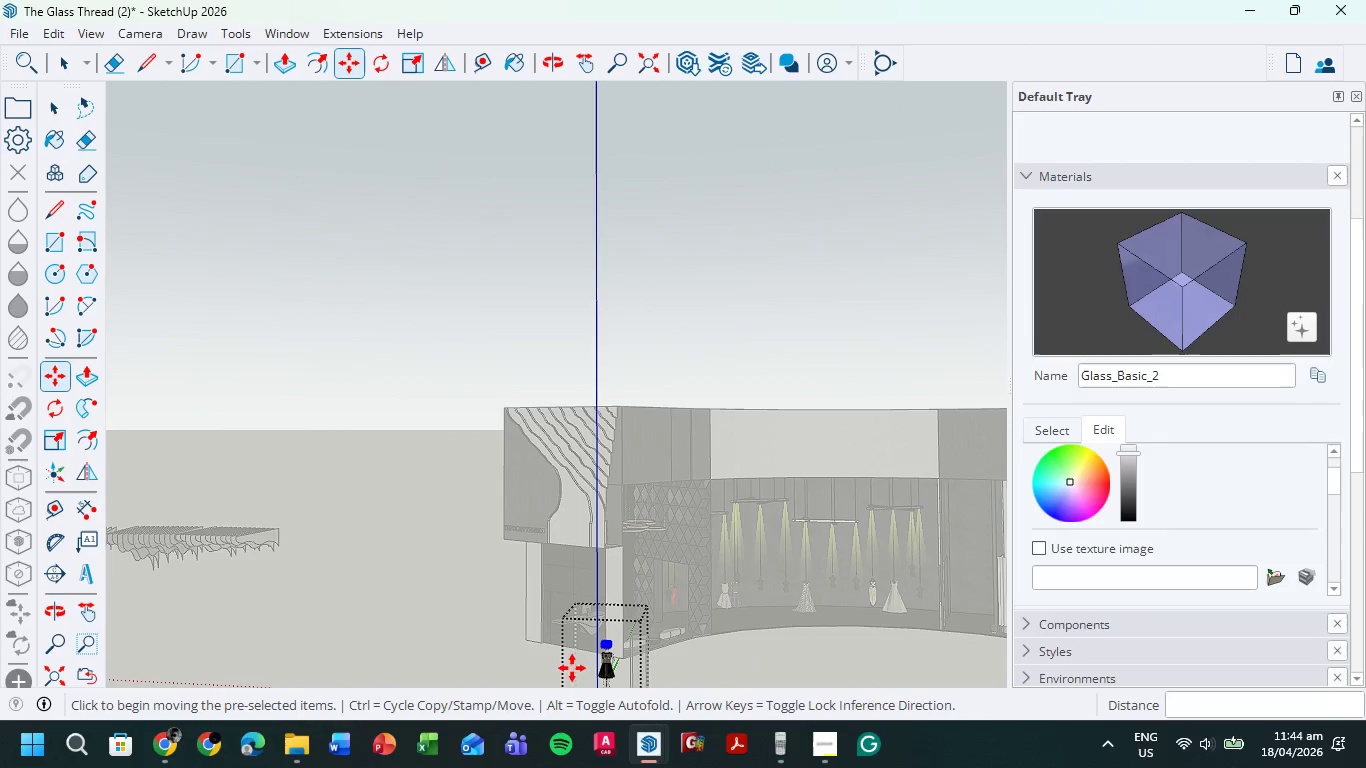 
scroll: coordinate [594, 625], scroll_direction: up, amount: 39.0
 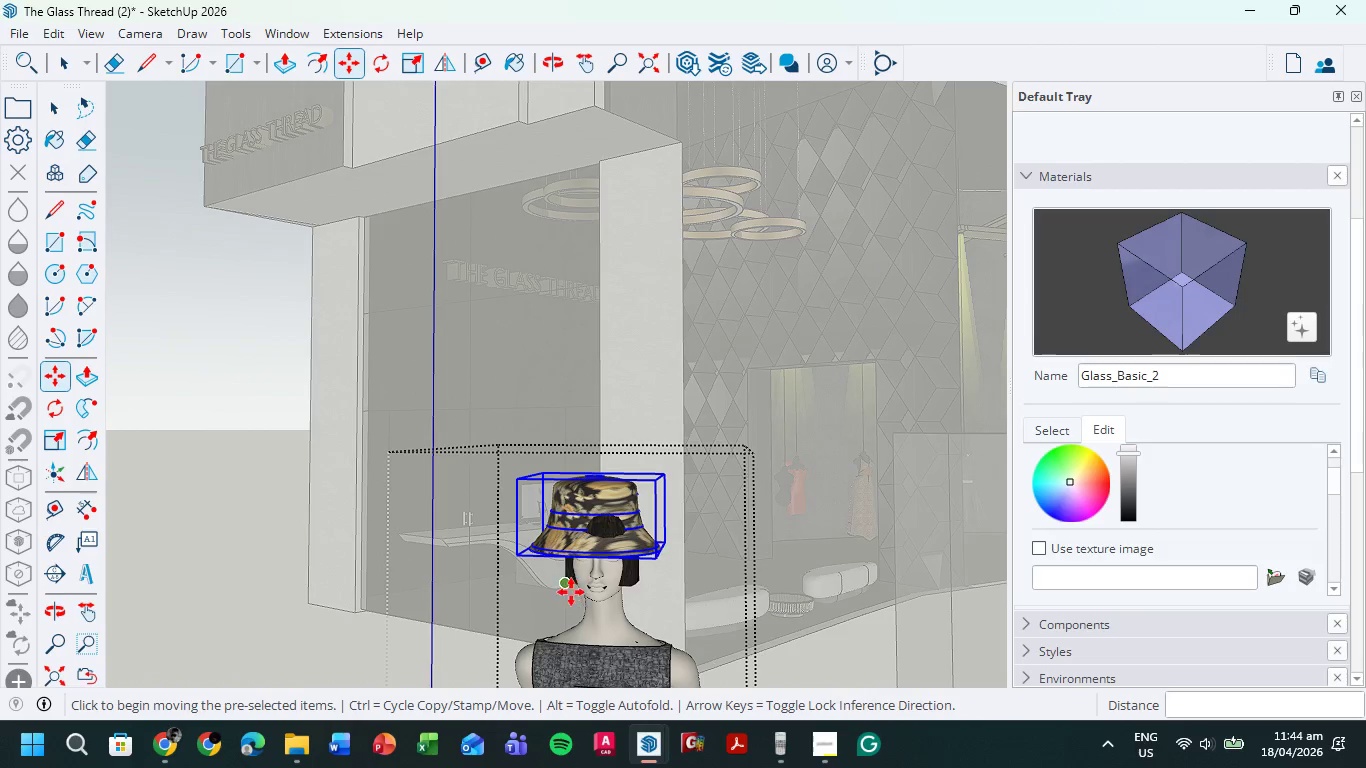 
scroll: coordinate [617, 593], scroll_direction: down, amount: 4.0
 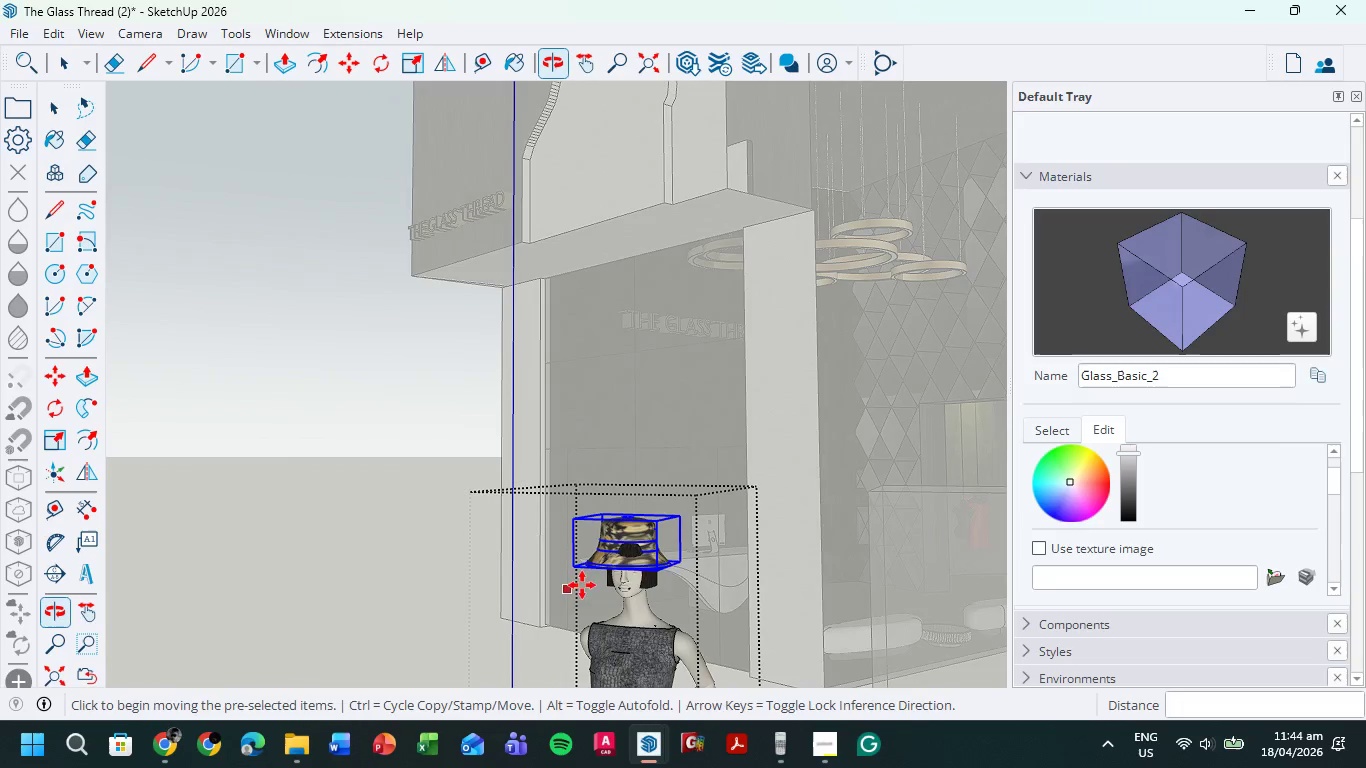 
scroll: coordinate [638, 566], scroll_direction: up, amount: 10.0
 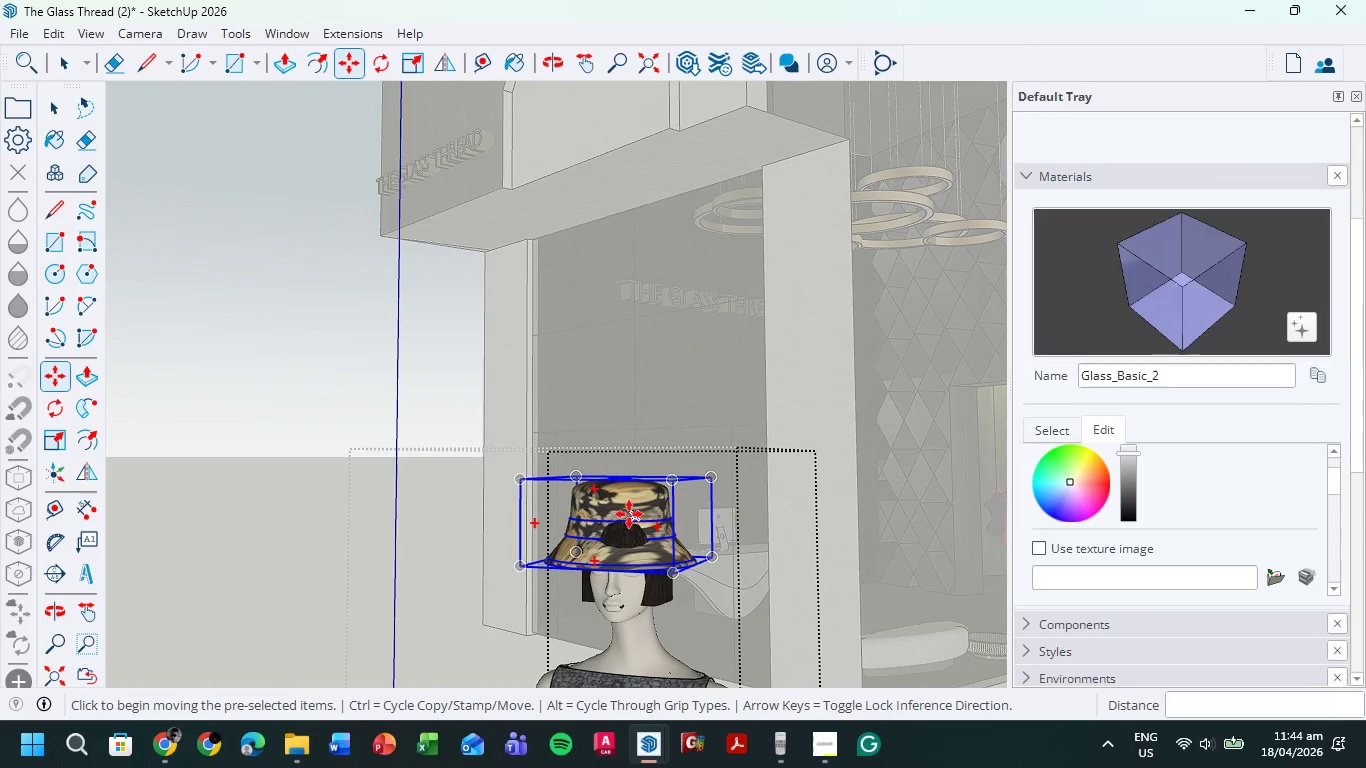 
left_click([628, 512])
 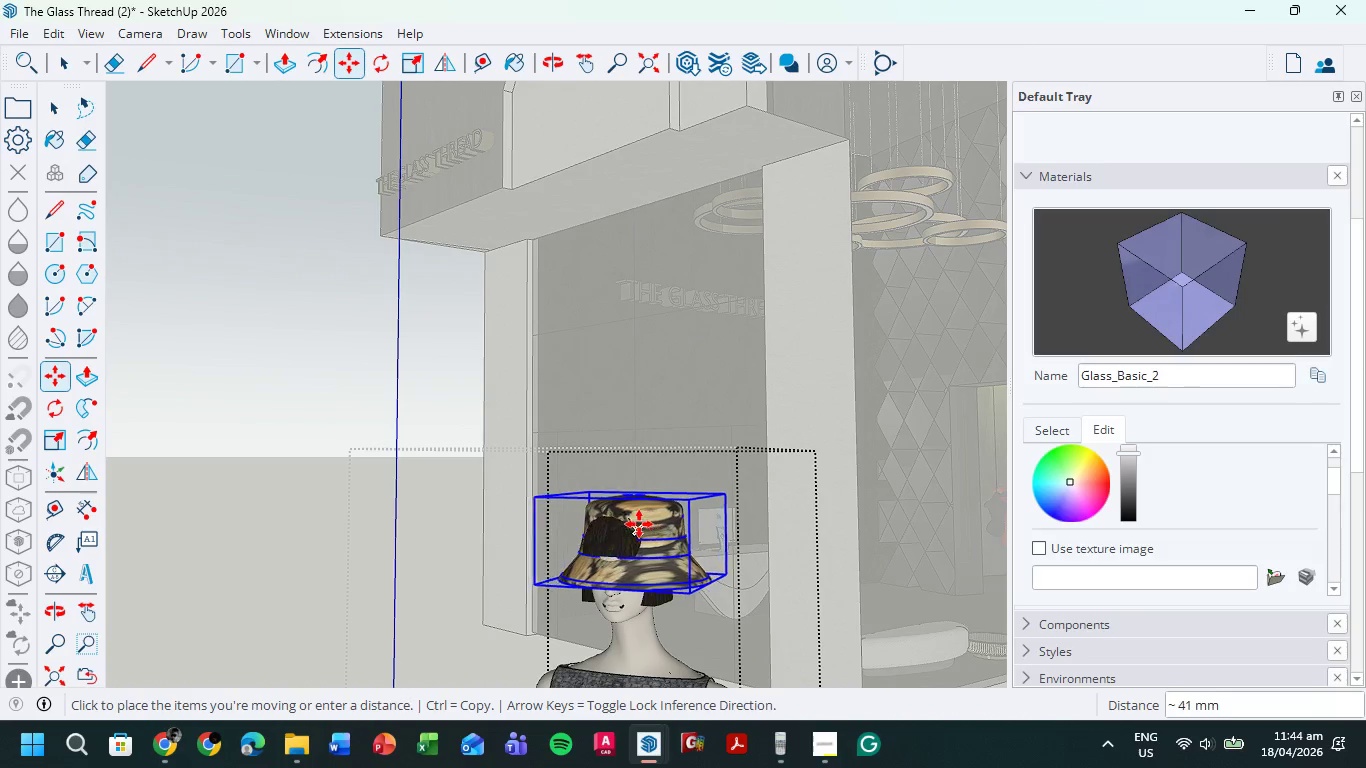 
left_click([631, 520])
 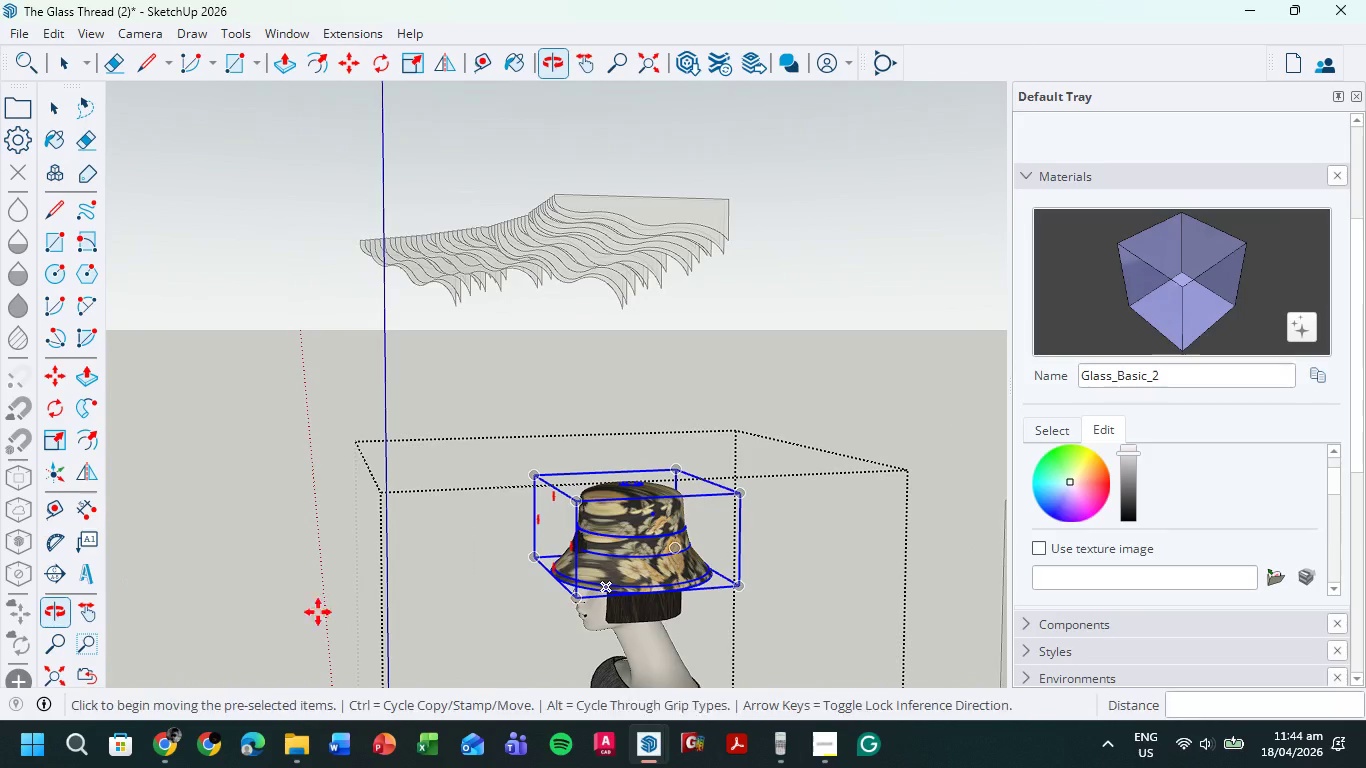 
scroll: coordinate [634, 559], scroll_direction: up, amount: 6.0
 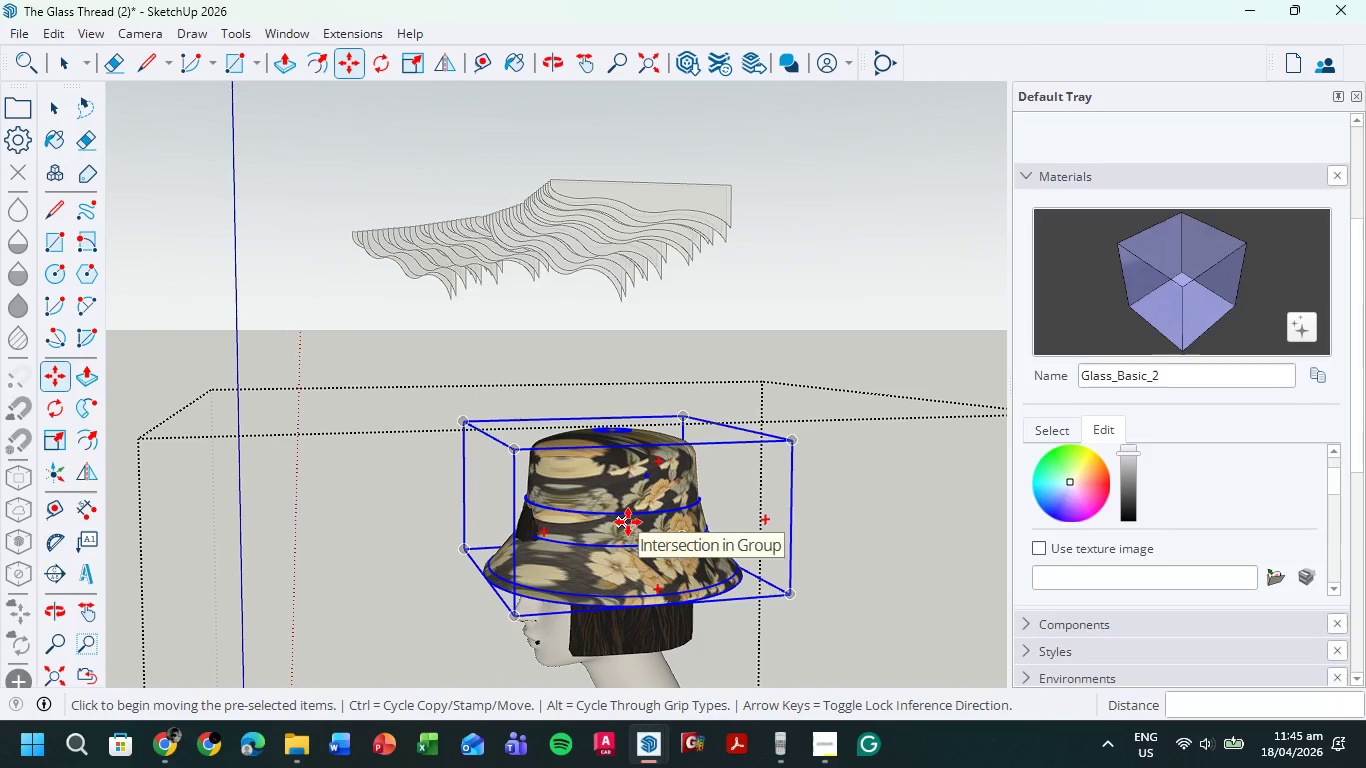 
key(S)
 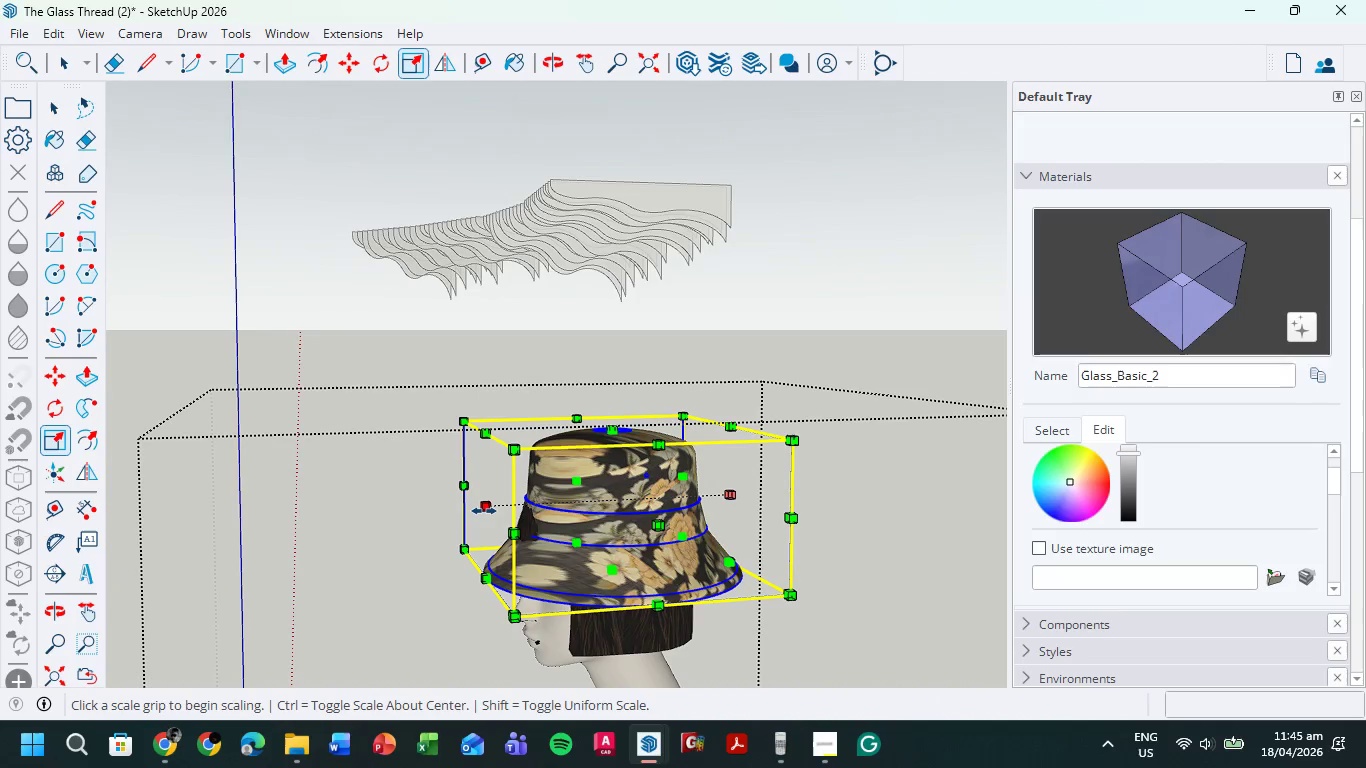 
left_click([484, 511])
 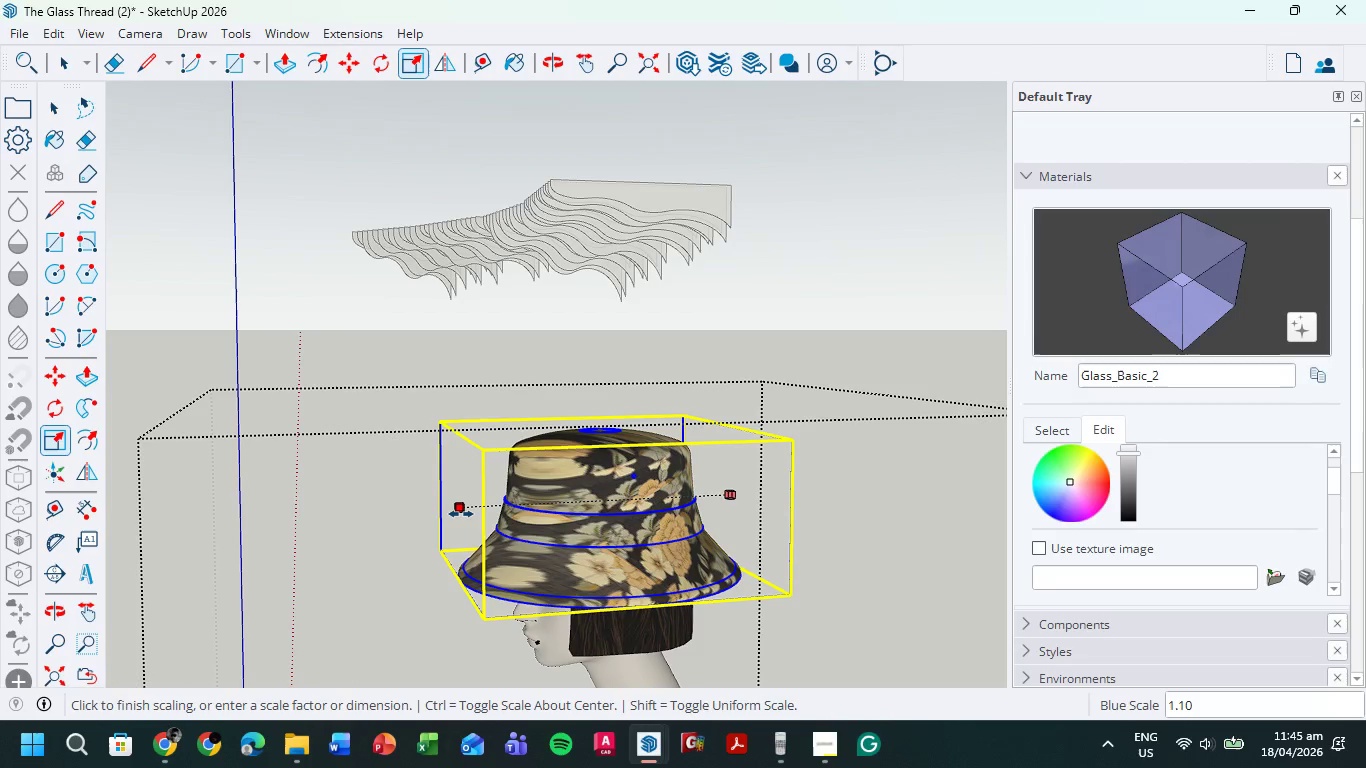 
left_click([461, 514])
 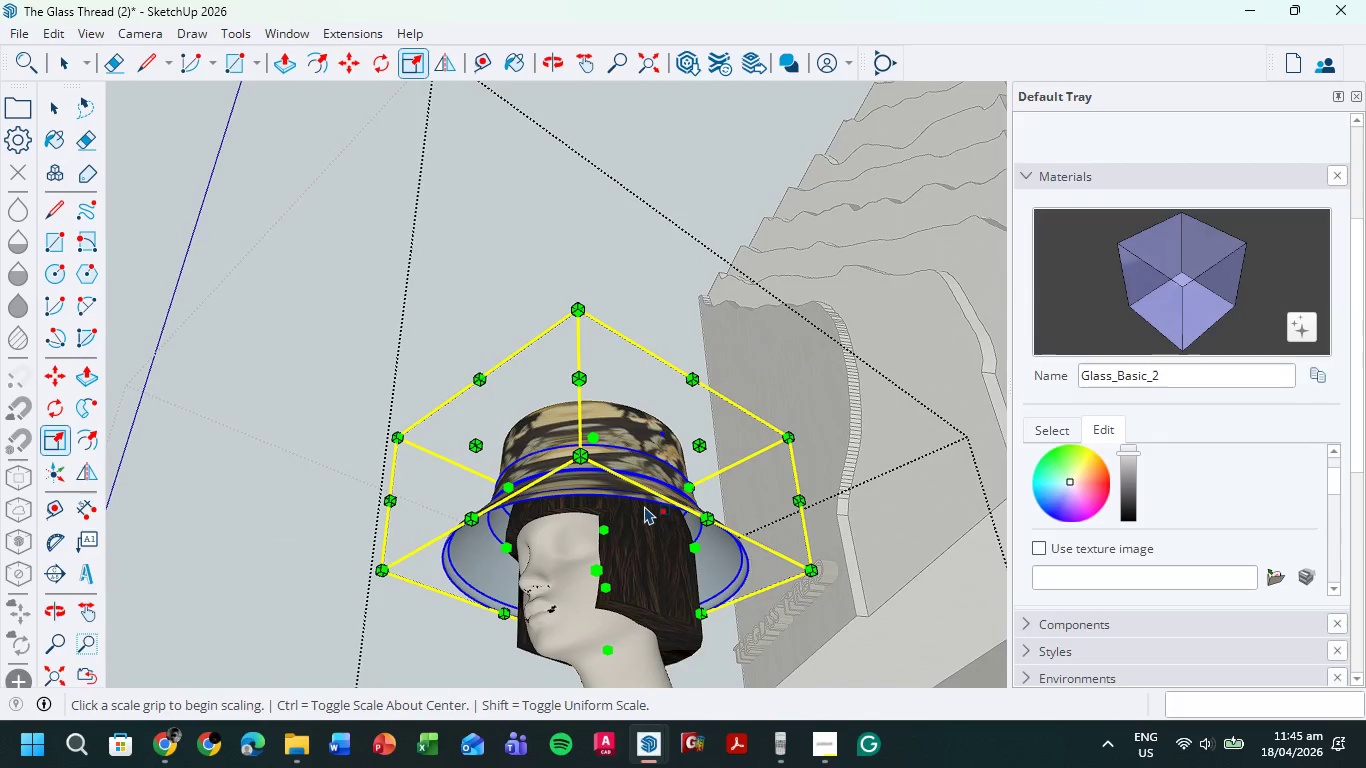 
key(M)
 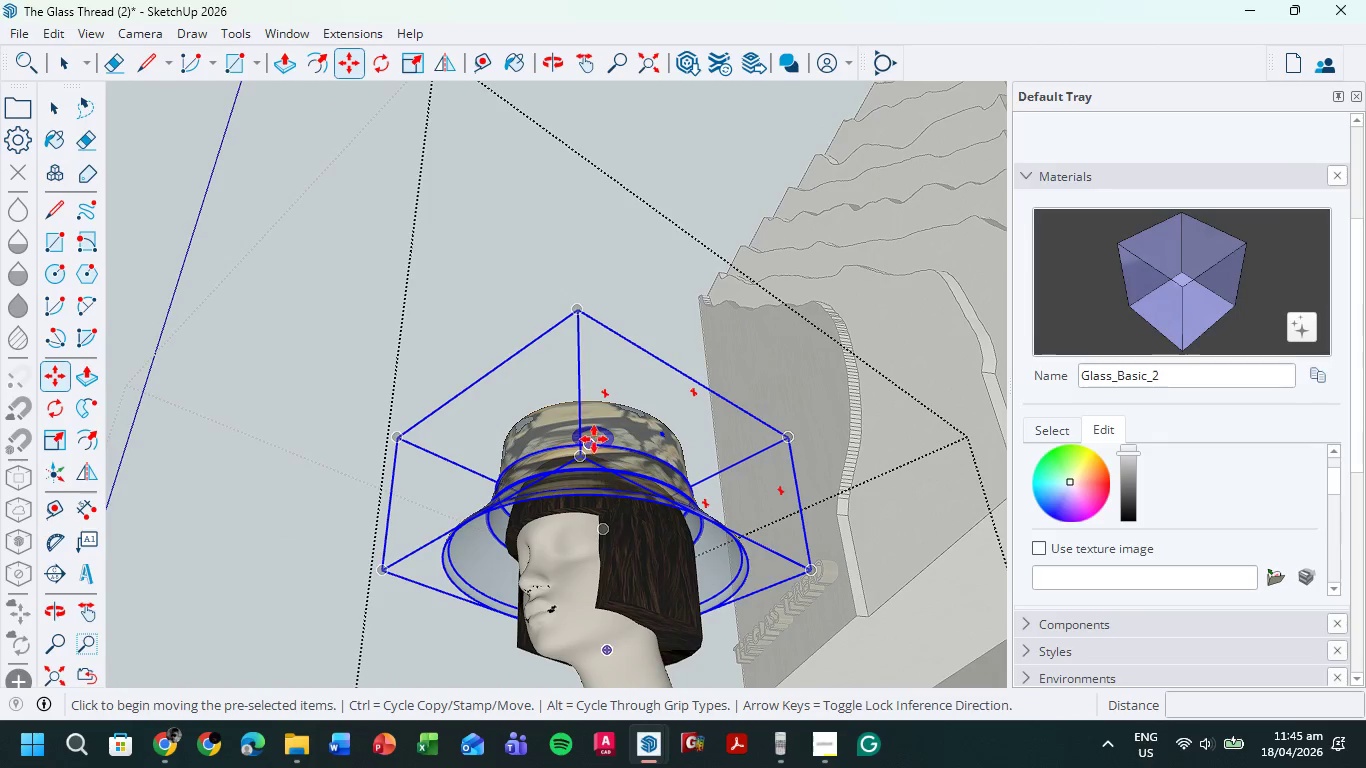 
left_click([596, 435])
 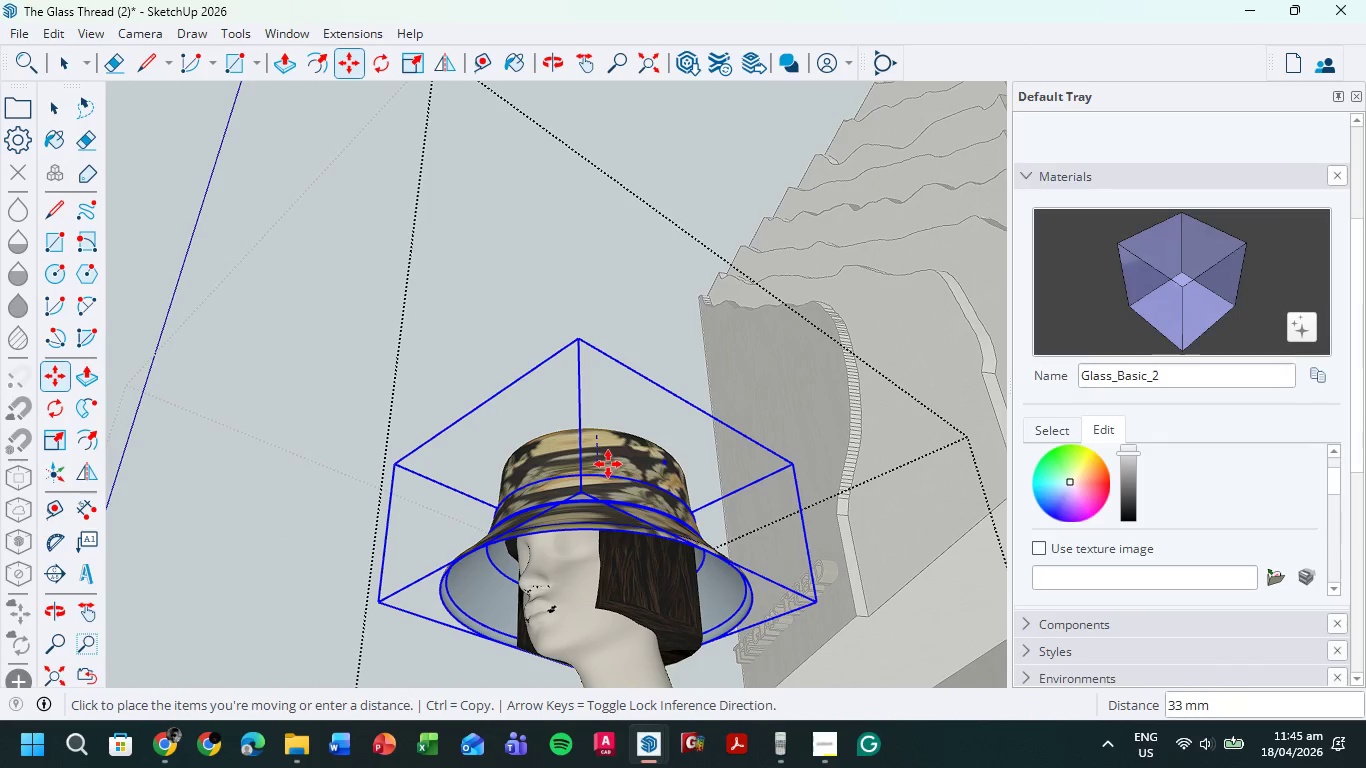 
left_click([605, 463])
 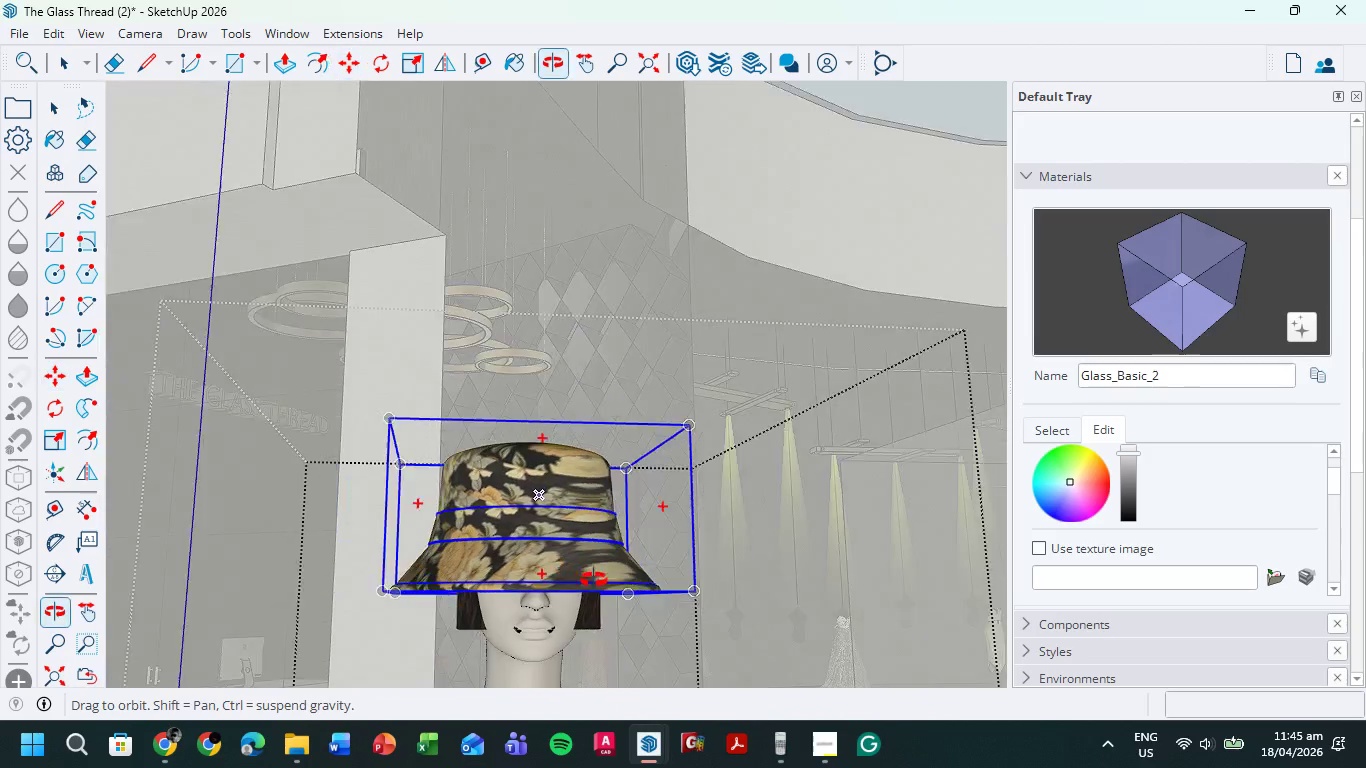 
scroll: coordinate [732, 528], scroll_direction: down, amount: 13.0
 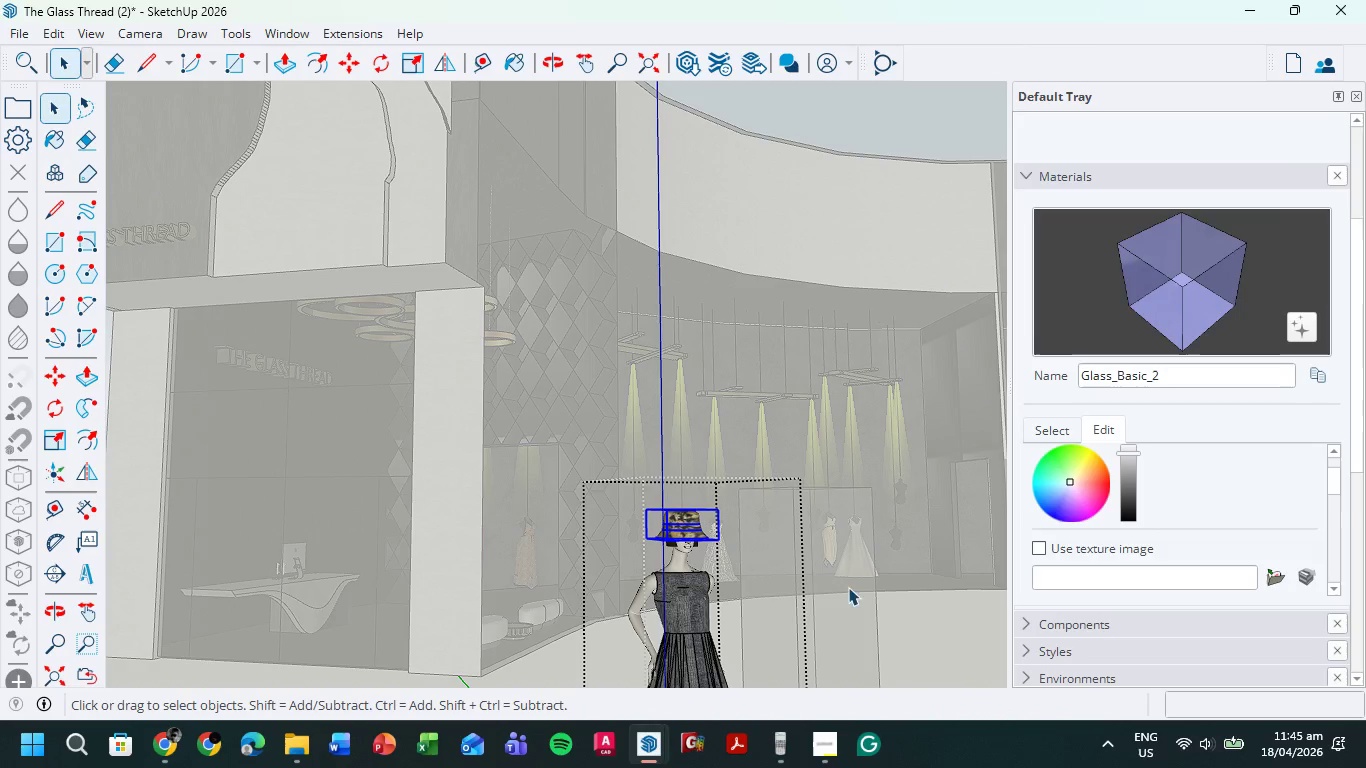 
double_click([876, 648])
 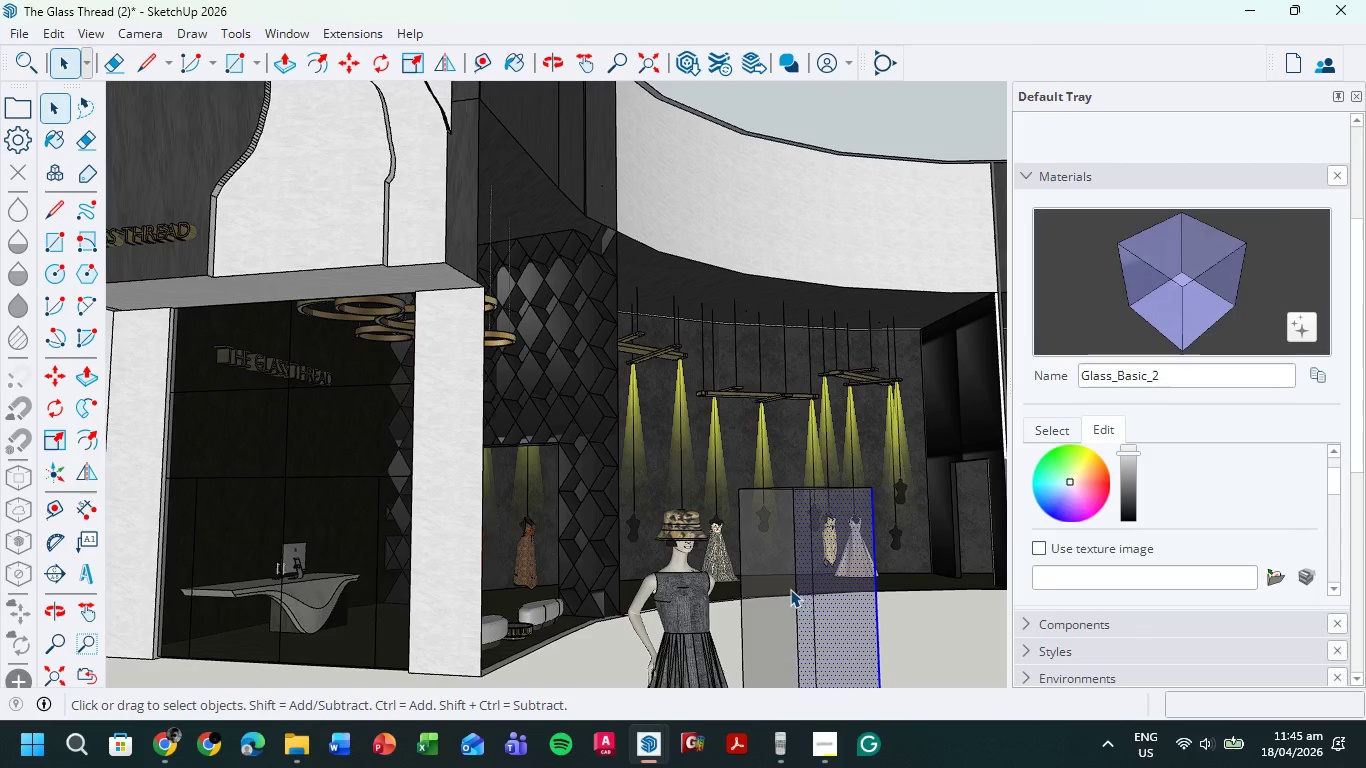 
scroll: coordinate [778, 594], scroll_direction: down, amount: 3.0
 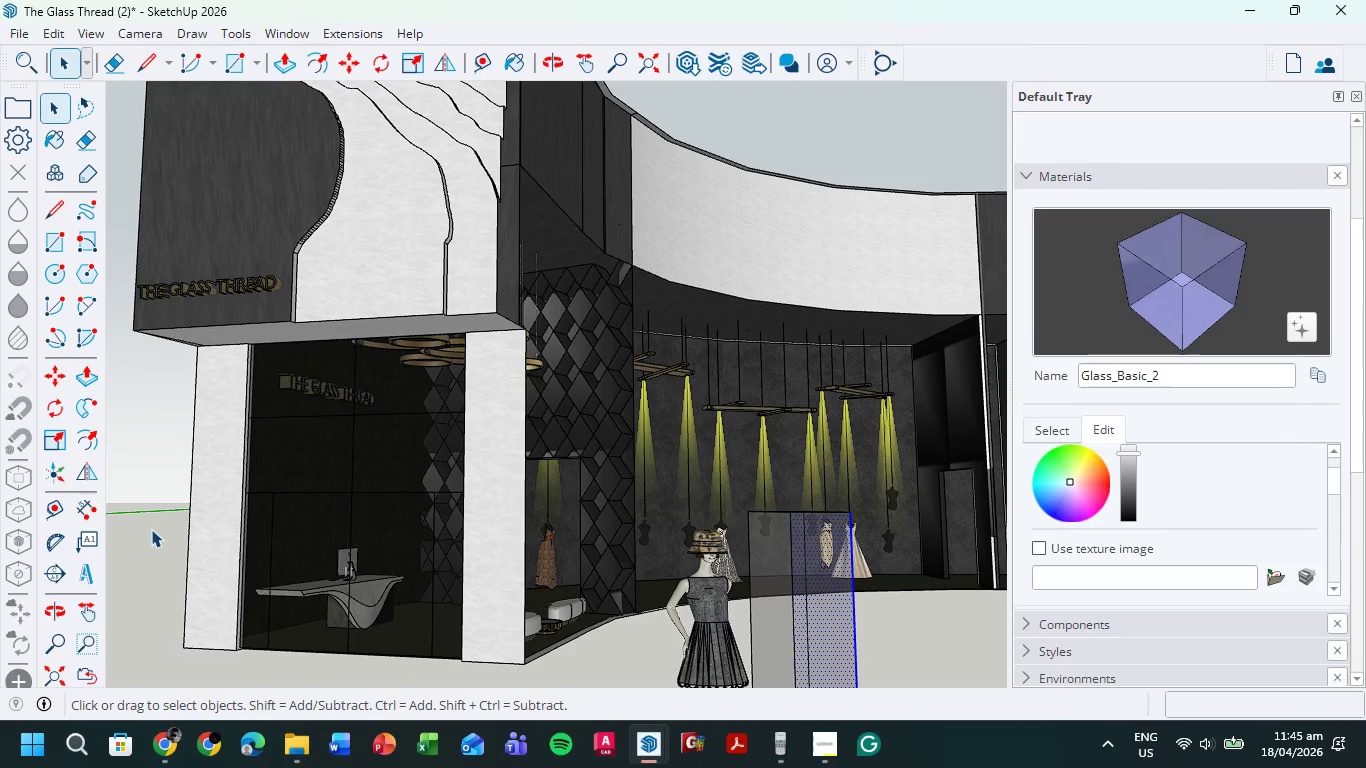 
double_click([151, 529])
 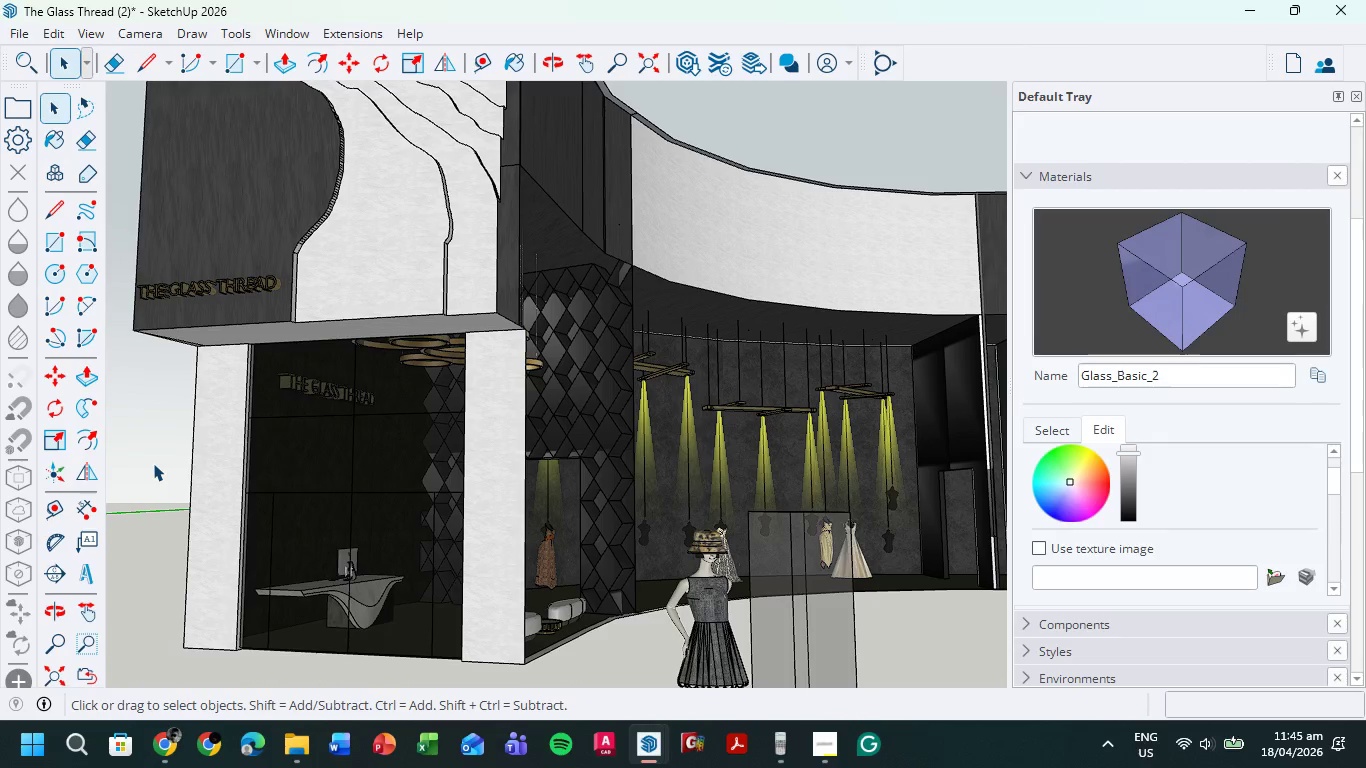 
double_click([153, 463])
 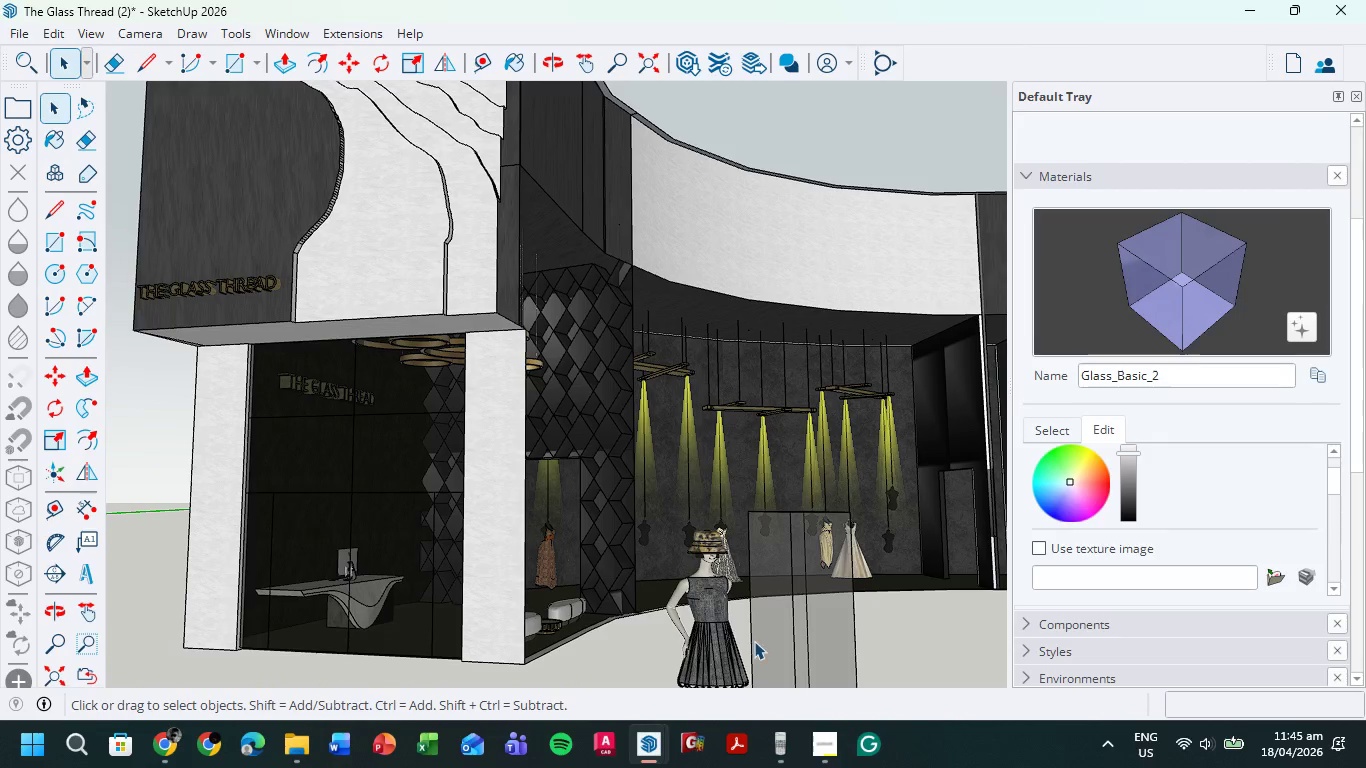 
hold_key(key=ShiftLeft, duration=0.41)
 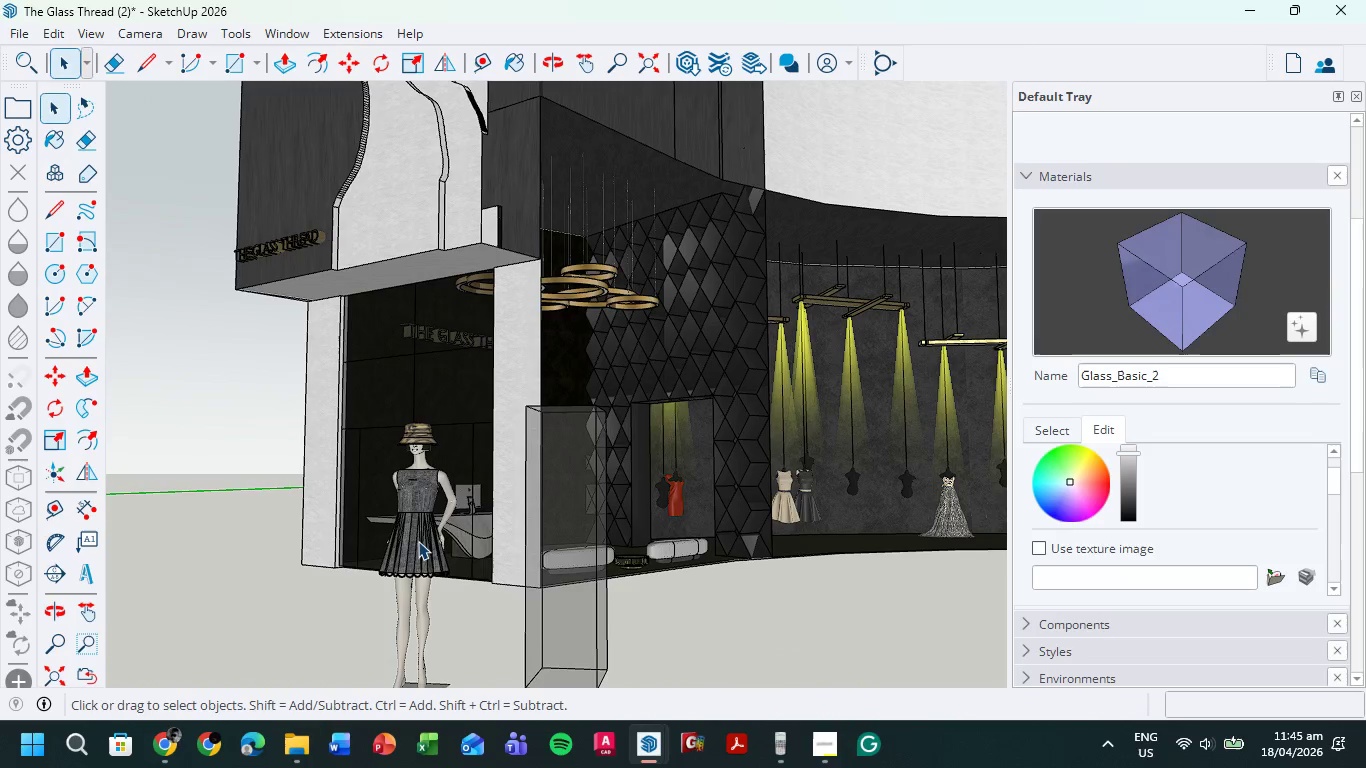 
scroll: coordinate [405, 559], scroll_direction: up, amount: 22.0
 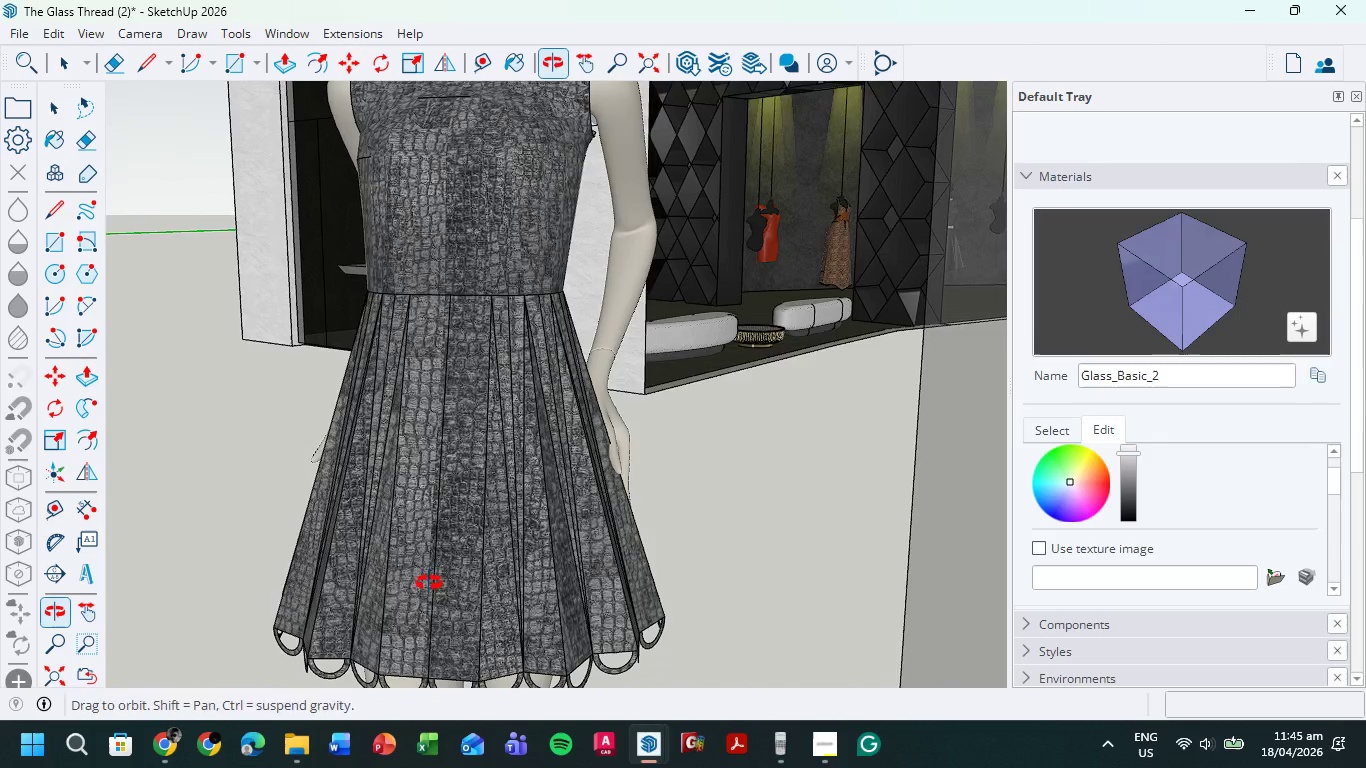 
scroll: coordinate [424, 556], scroll_direction: down, amount: 10.0
 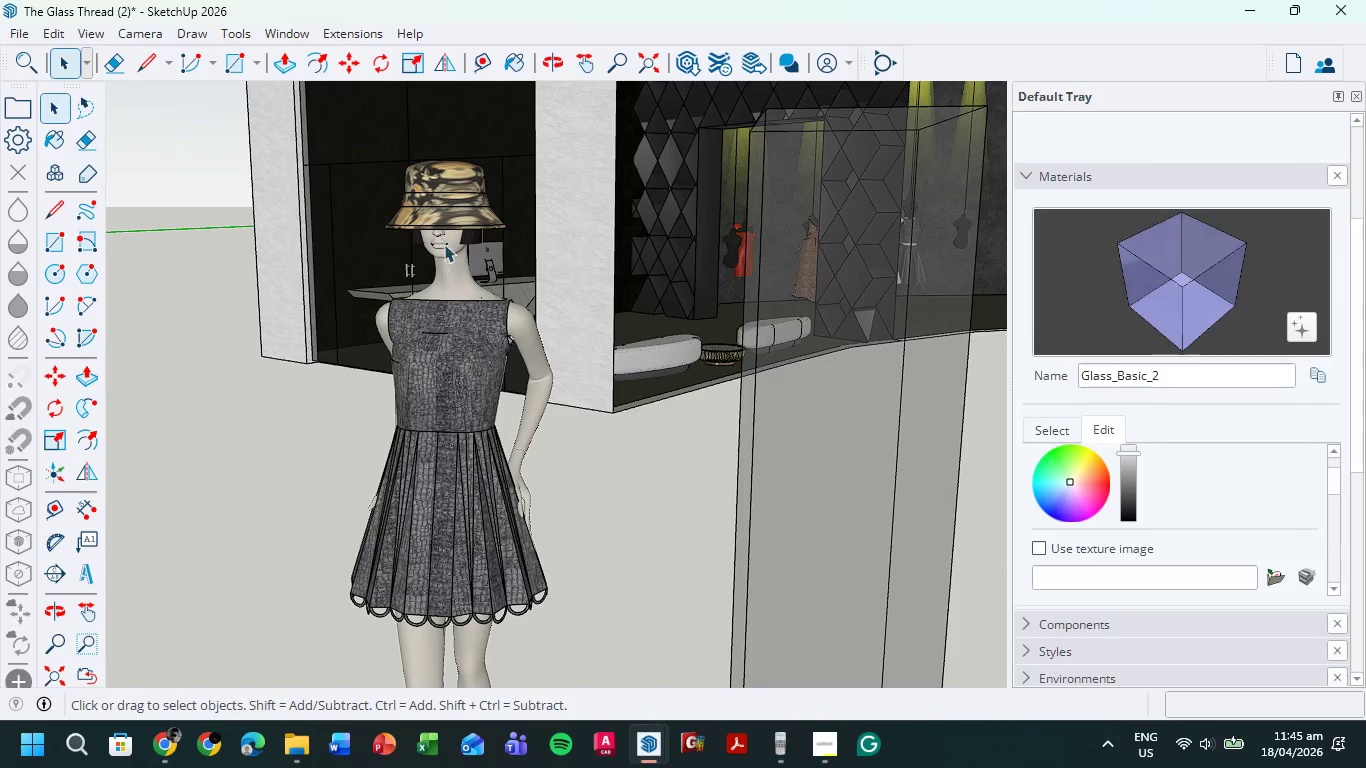 
scroll: coordinate [433, 405], scroll_direction: up, amount: 4.0
 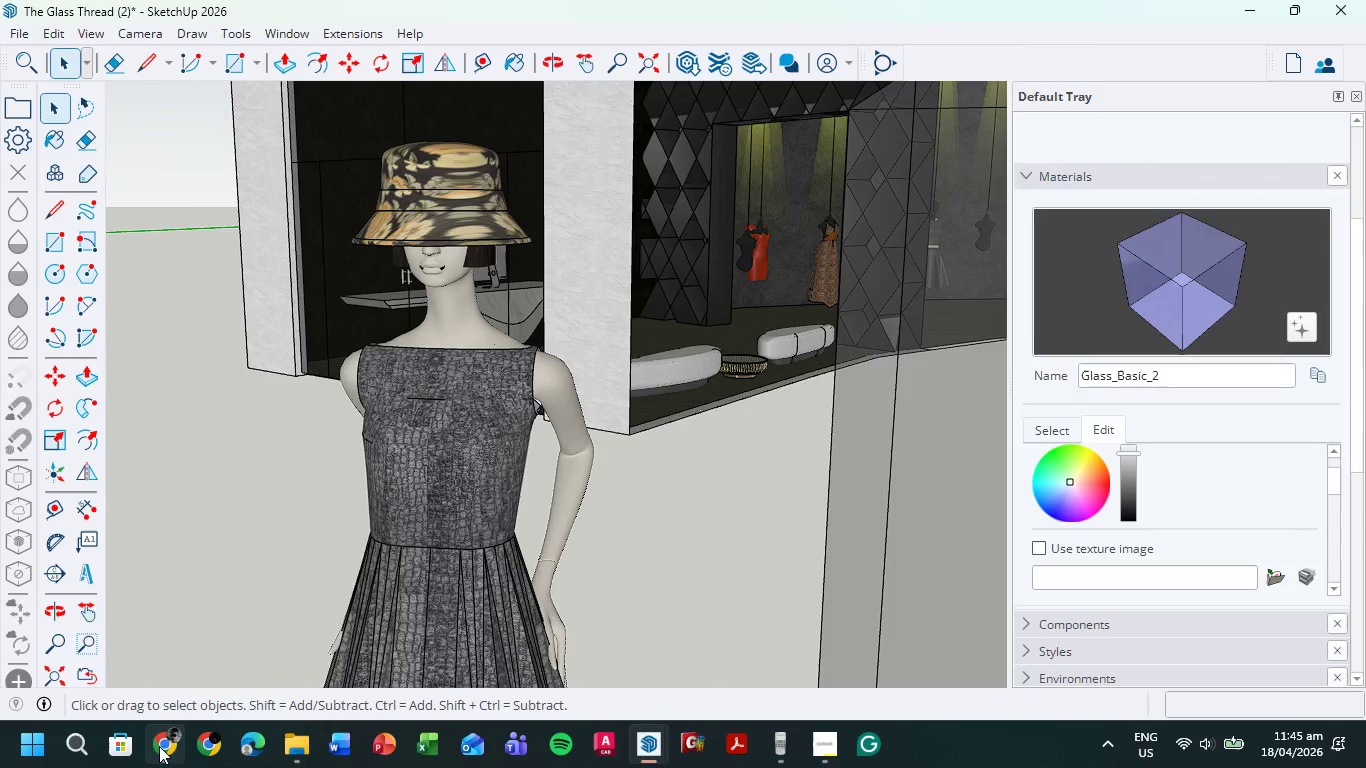 
left_click([163, 746])
 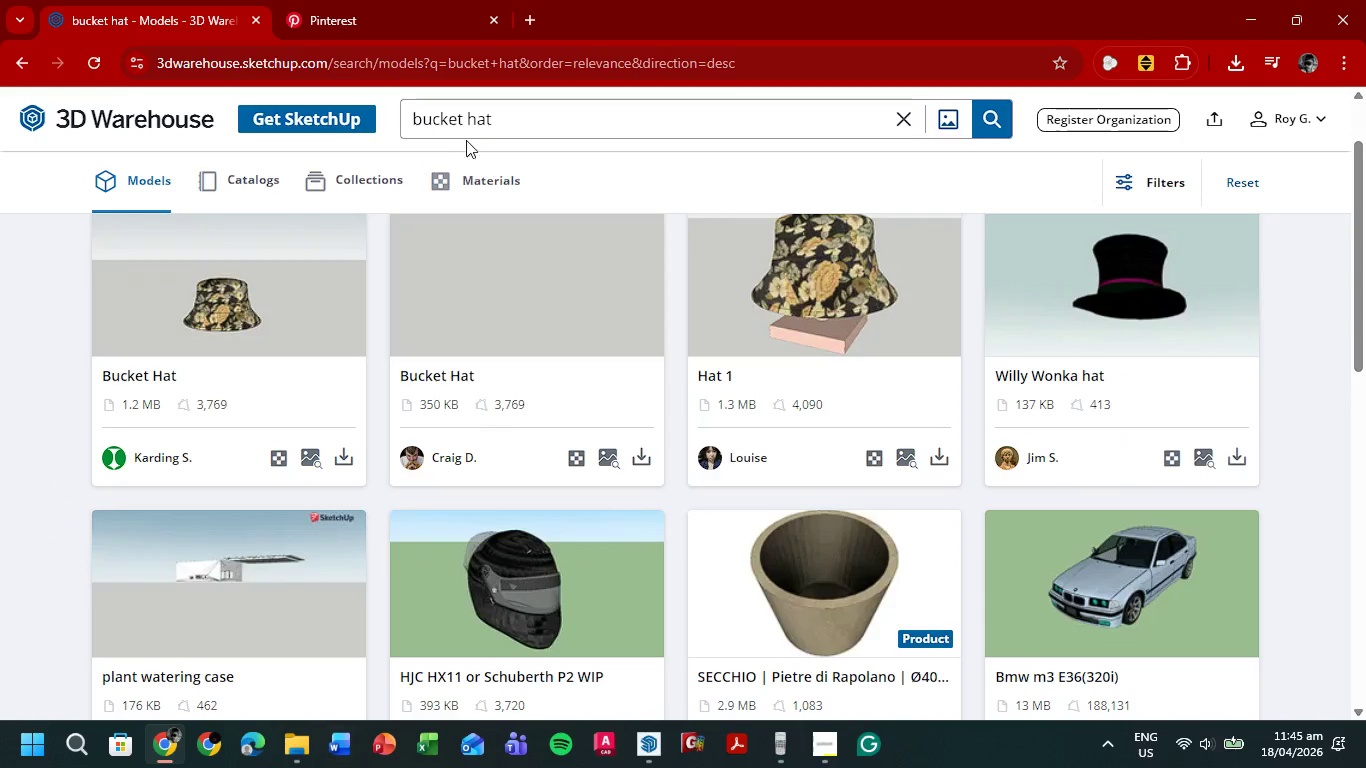 
left_click_drag(start_coordinate=[510, 115], to_coordinate=[389, 131])
 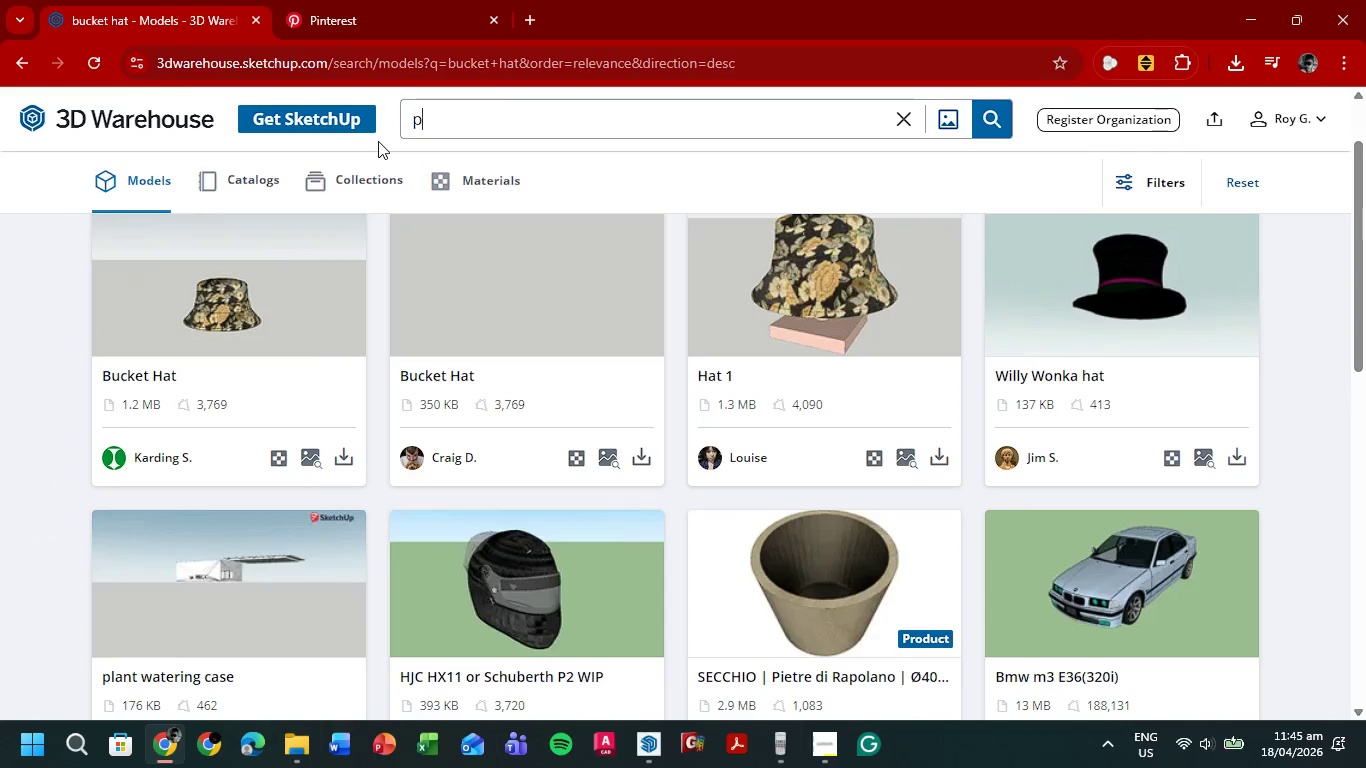 
type(paers)
key(Backspace)
key(Backspace)
key(Backspace)
key(Backspace)
type(earl necklace)
 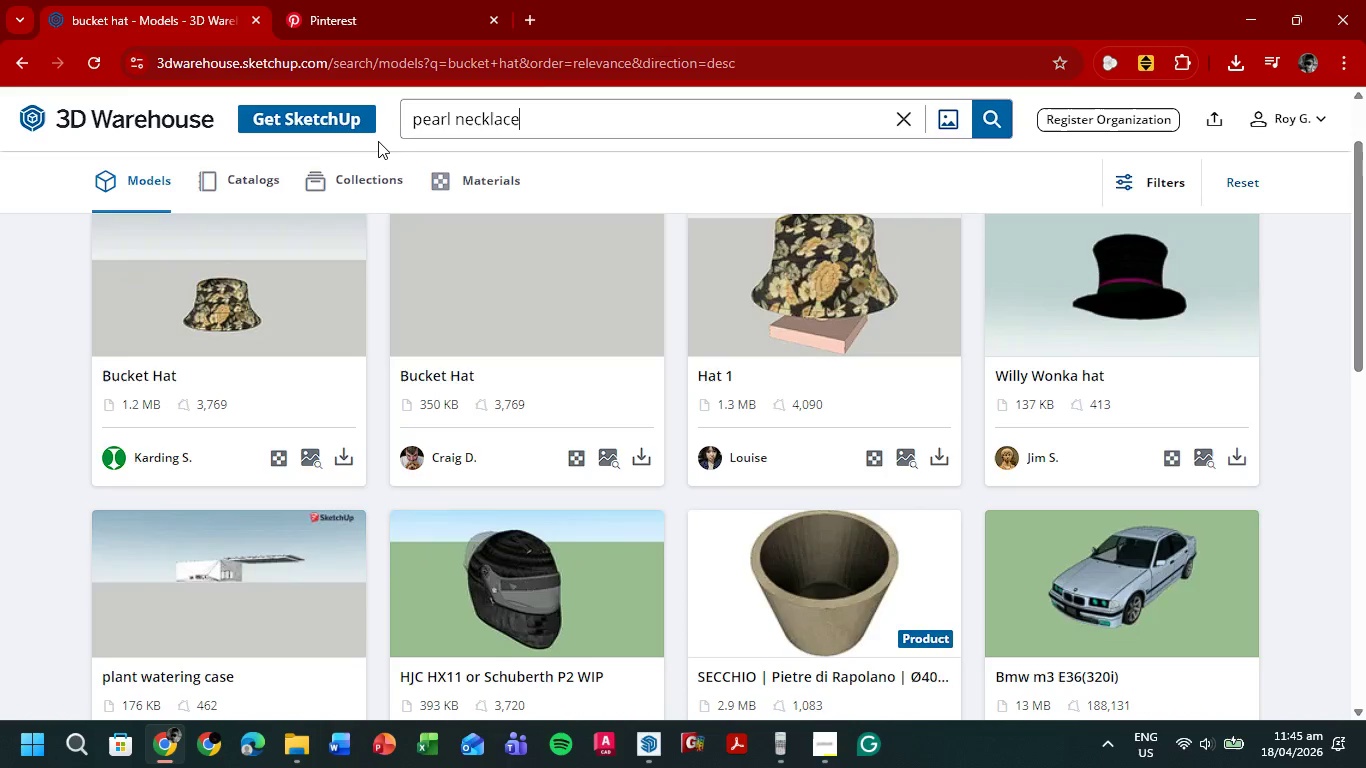 
key(Enter)
 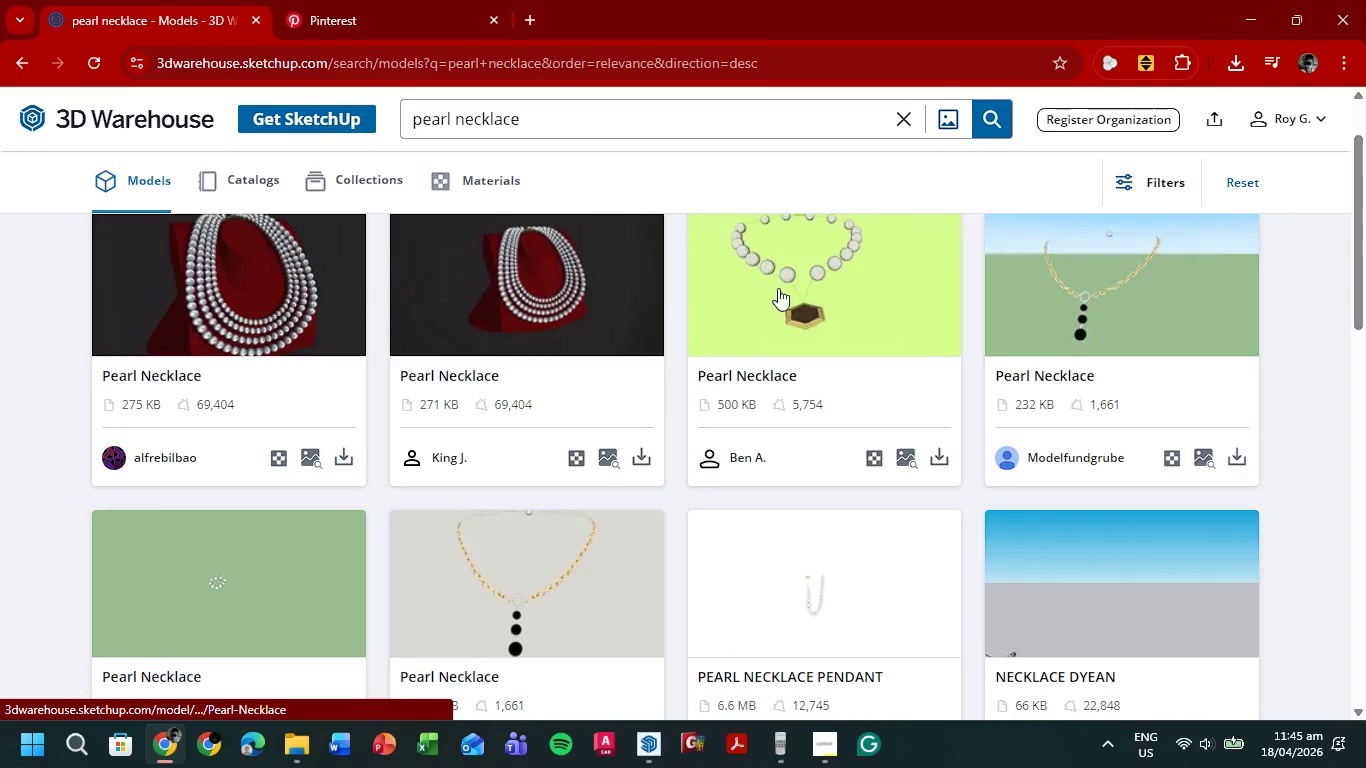 
scroll: coordinate [831, 368], scroll_direction: down, amount: 4.0
 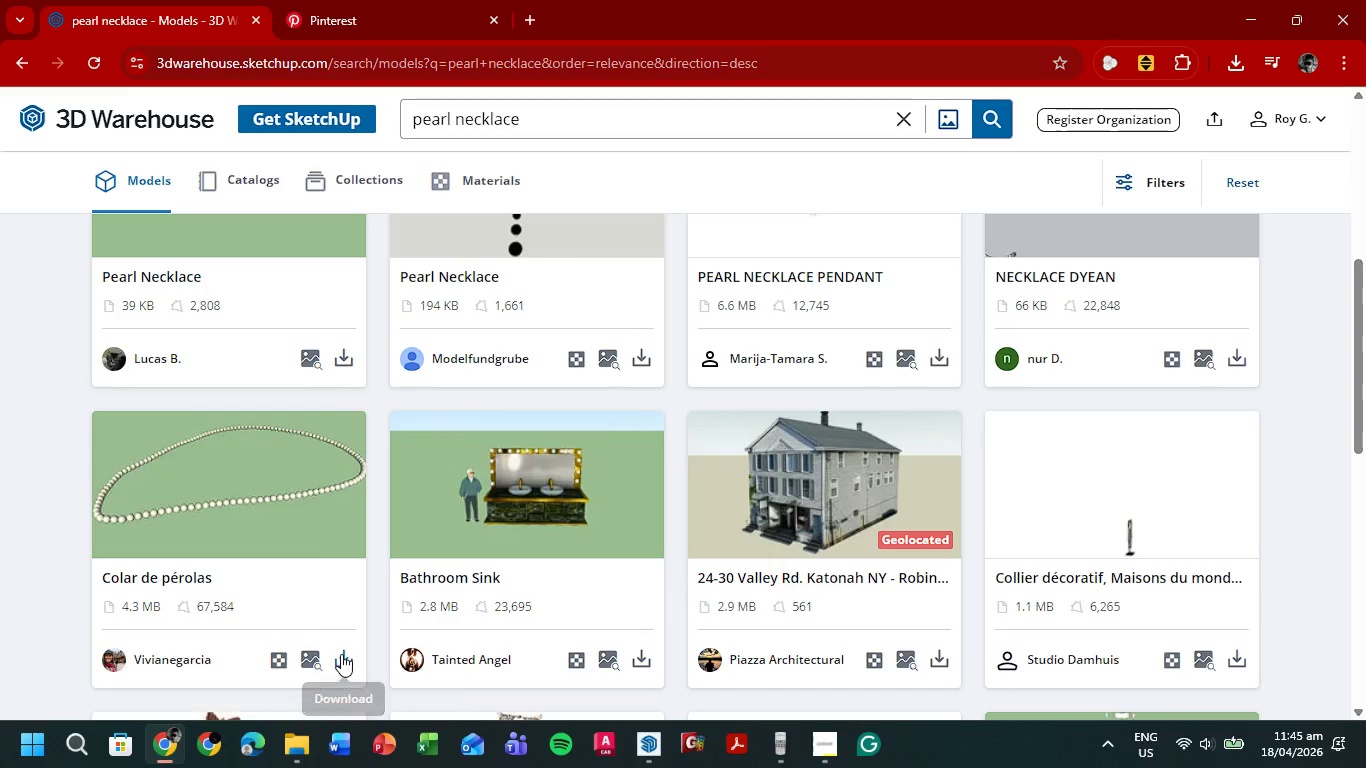 
left_click([341, 653])
 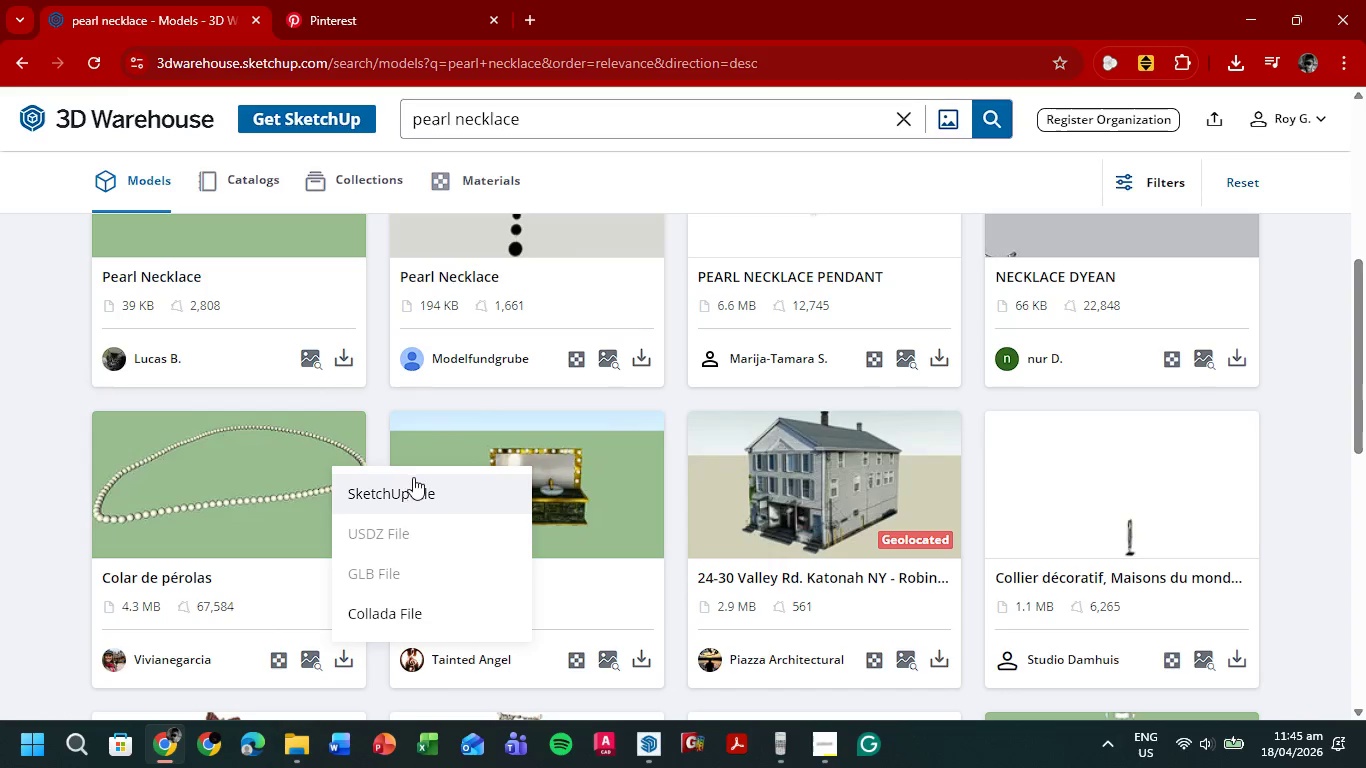 
left_click([413, 487])
 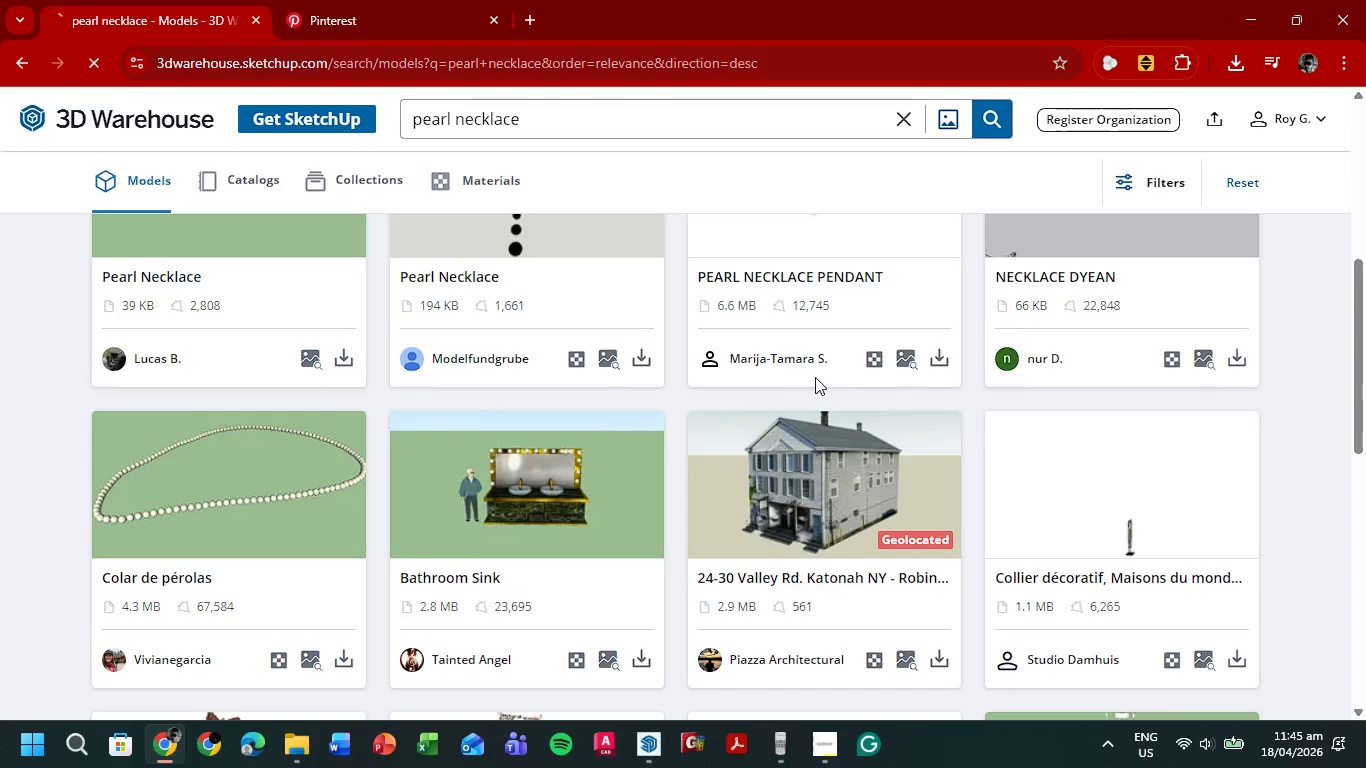 
scroll: coordinate [815, 377], scroll_direction: down, amount: 3.0
 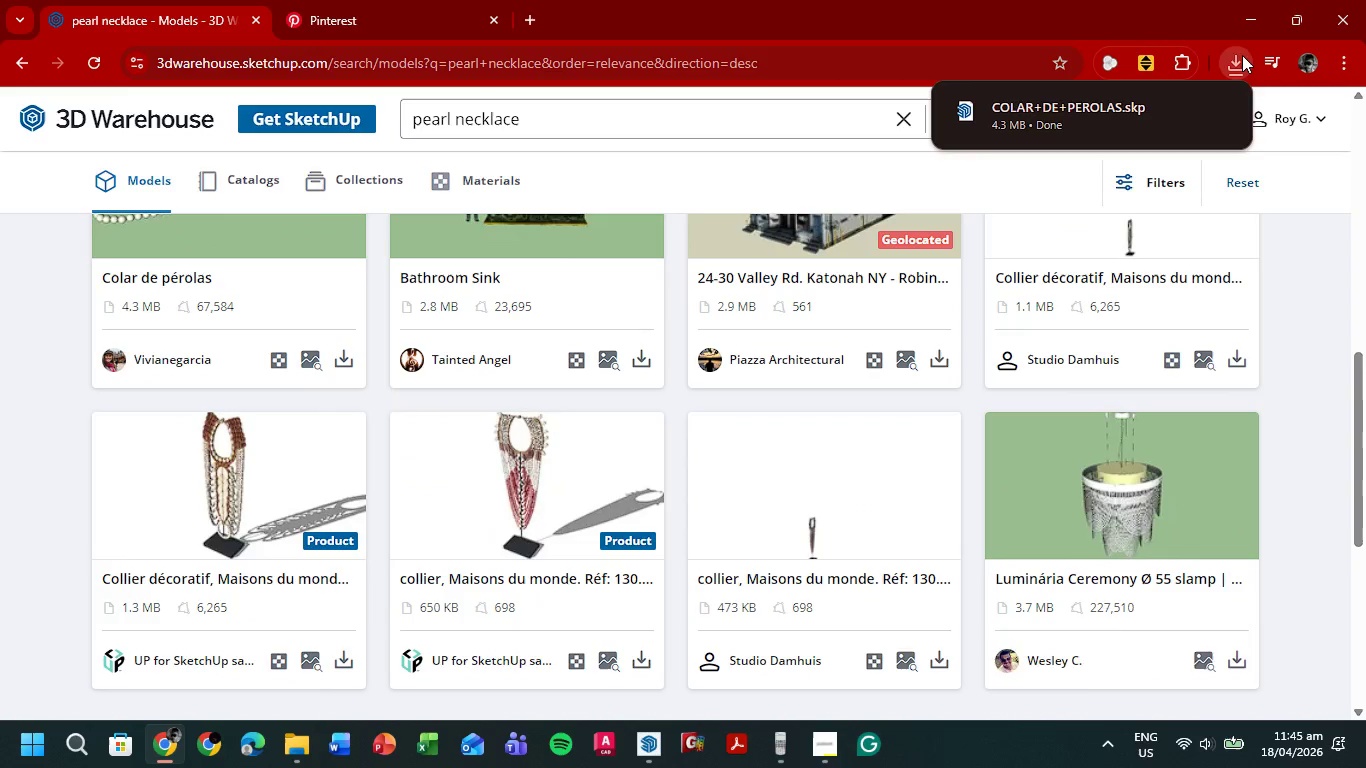 
left_click([1140, 120])
 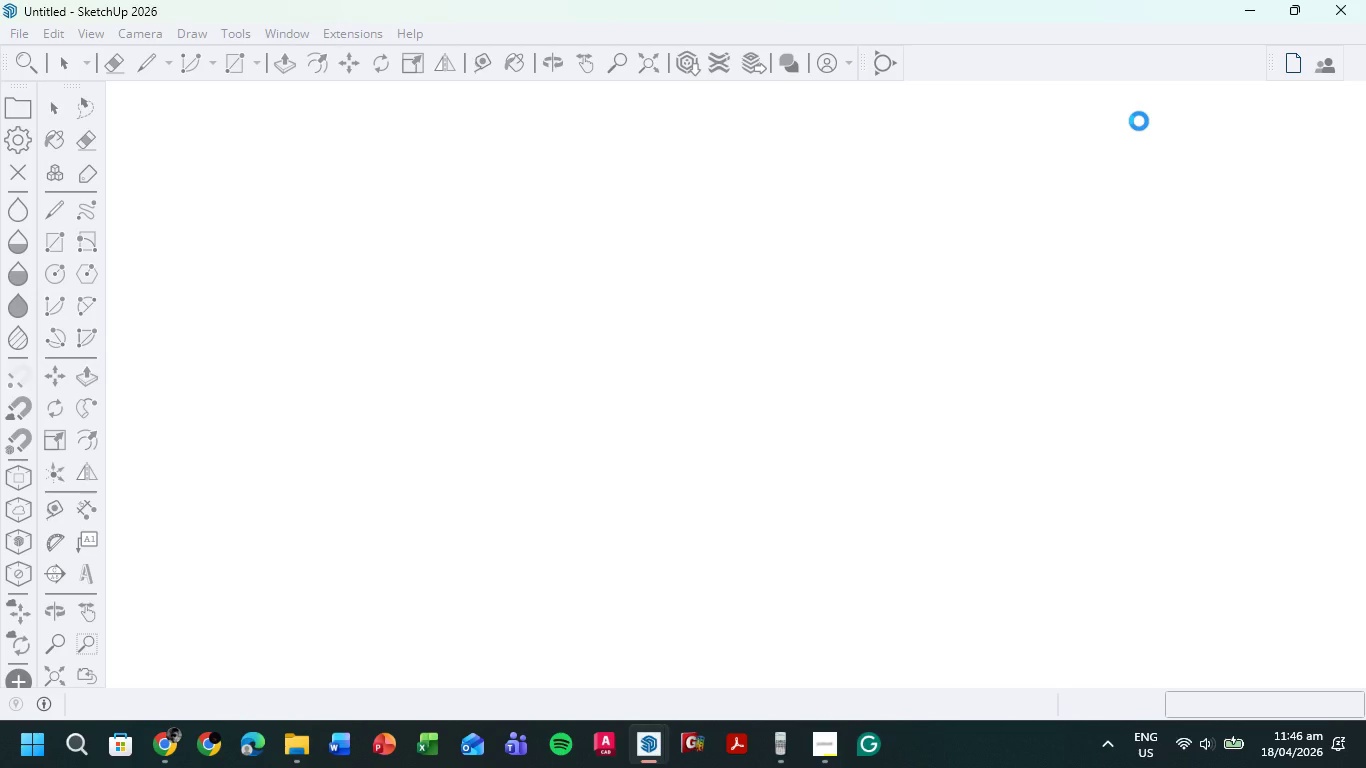 
wait(26.16)
 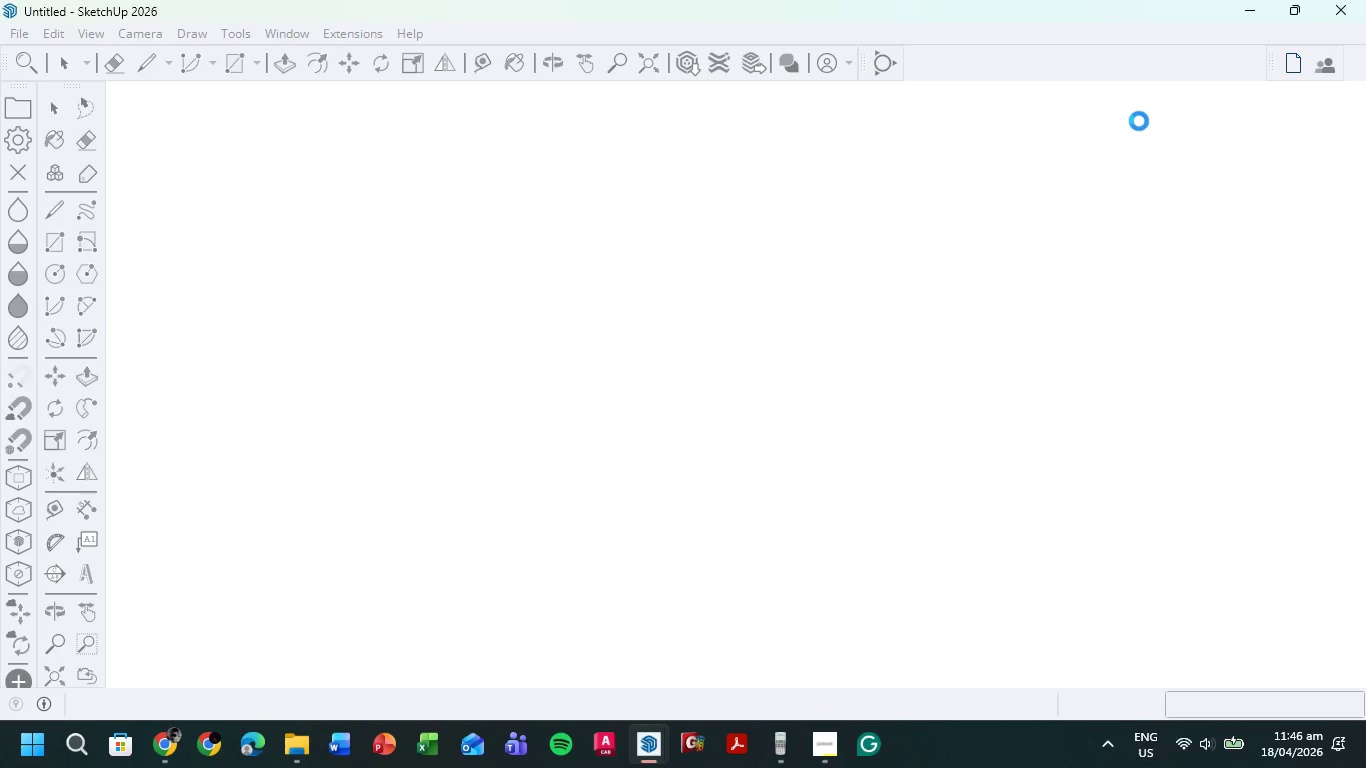 
left_click([468, 188])
 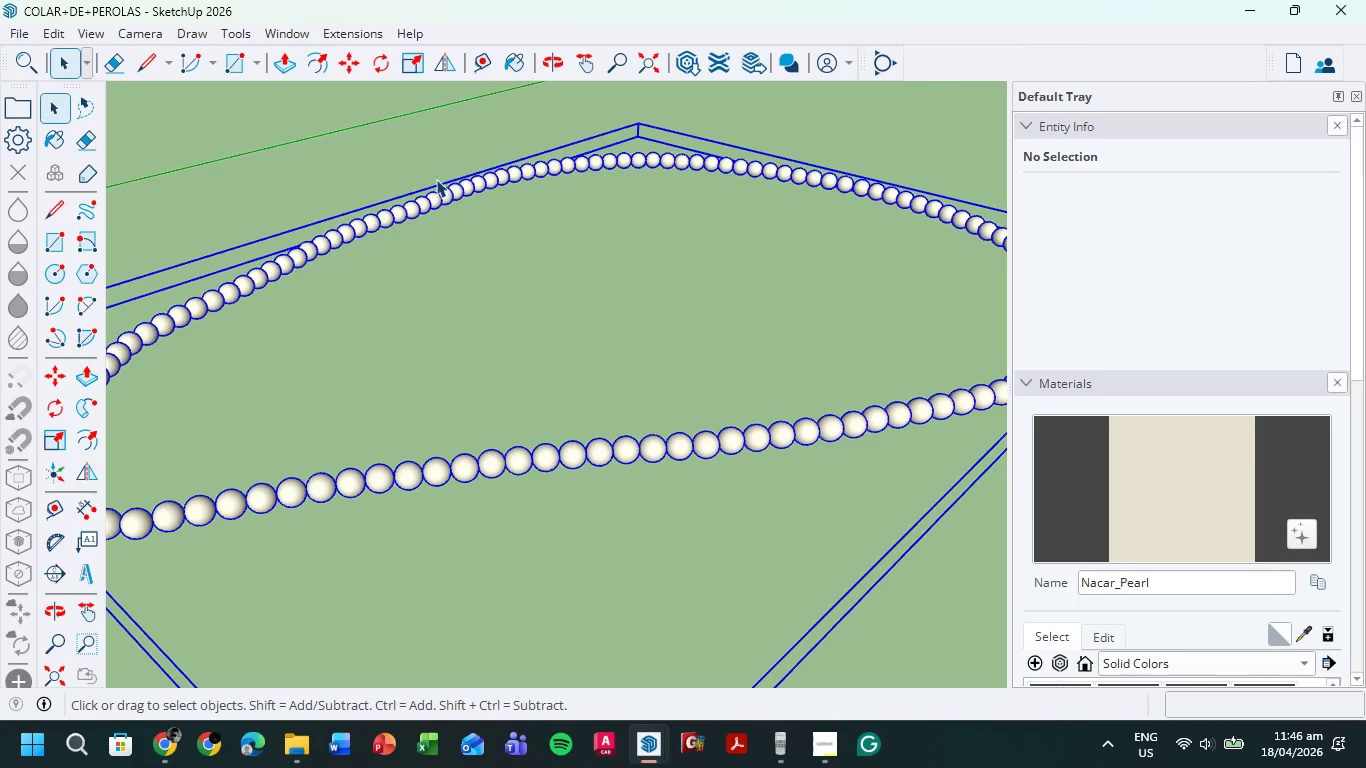 
scroll: coordinate [424, 200], scroll_direction: down, amount: 6.0
 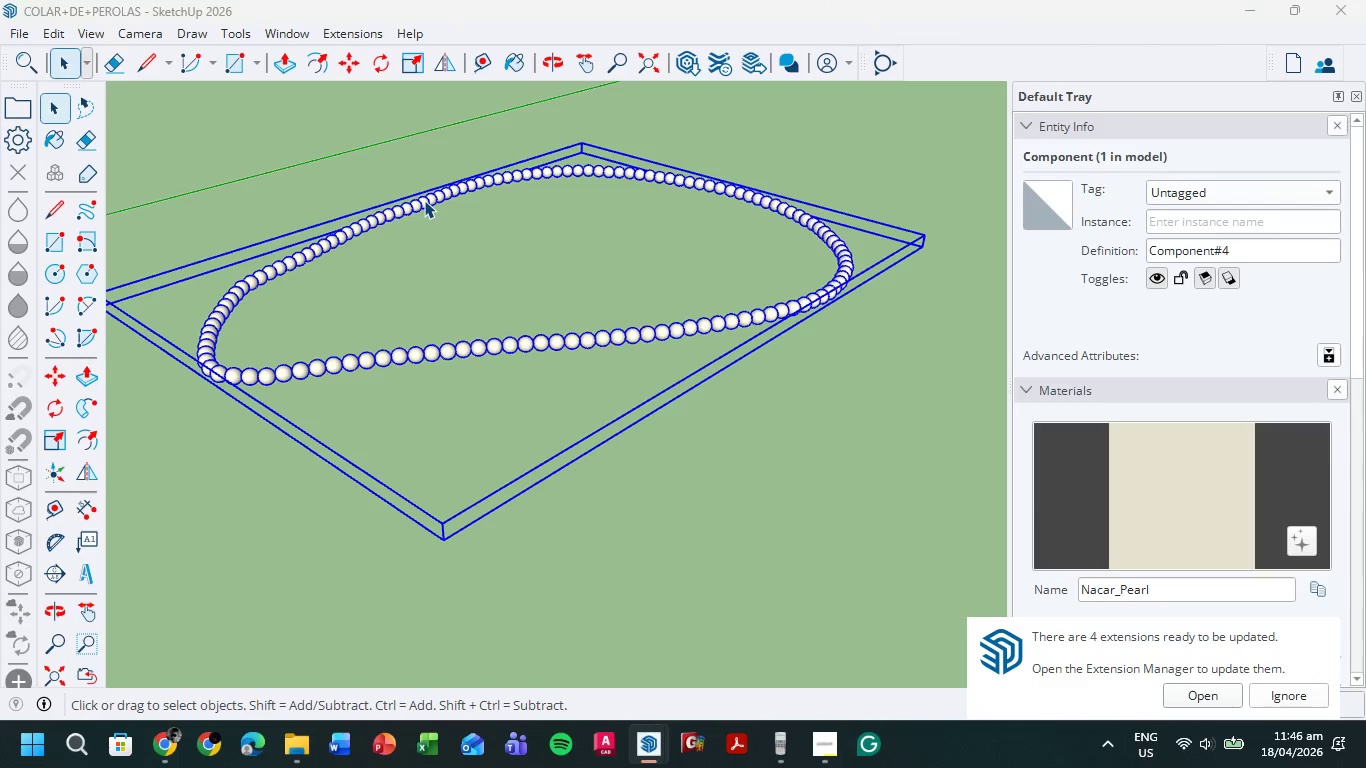 
key(Control+ControlLeft)
 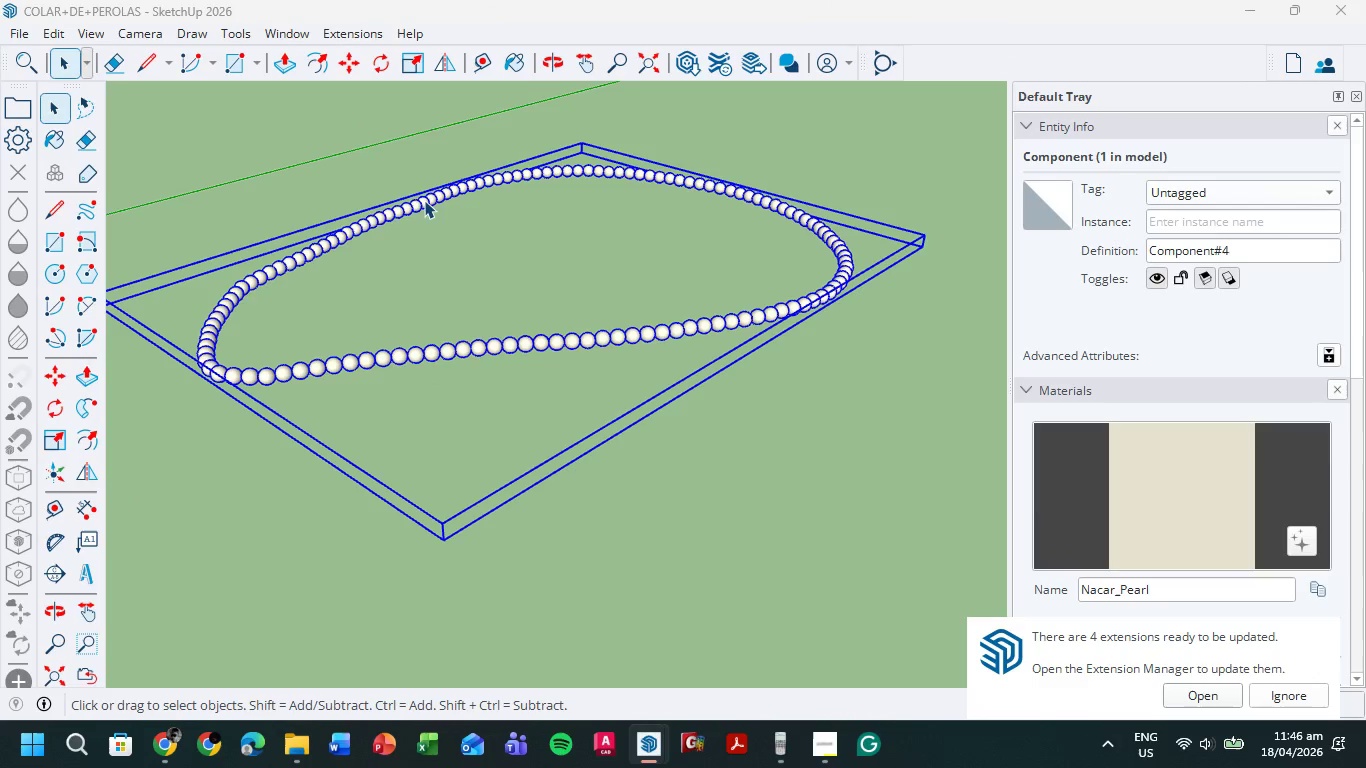 
key(Control+C)
 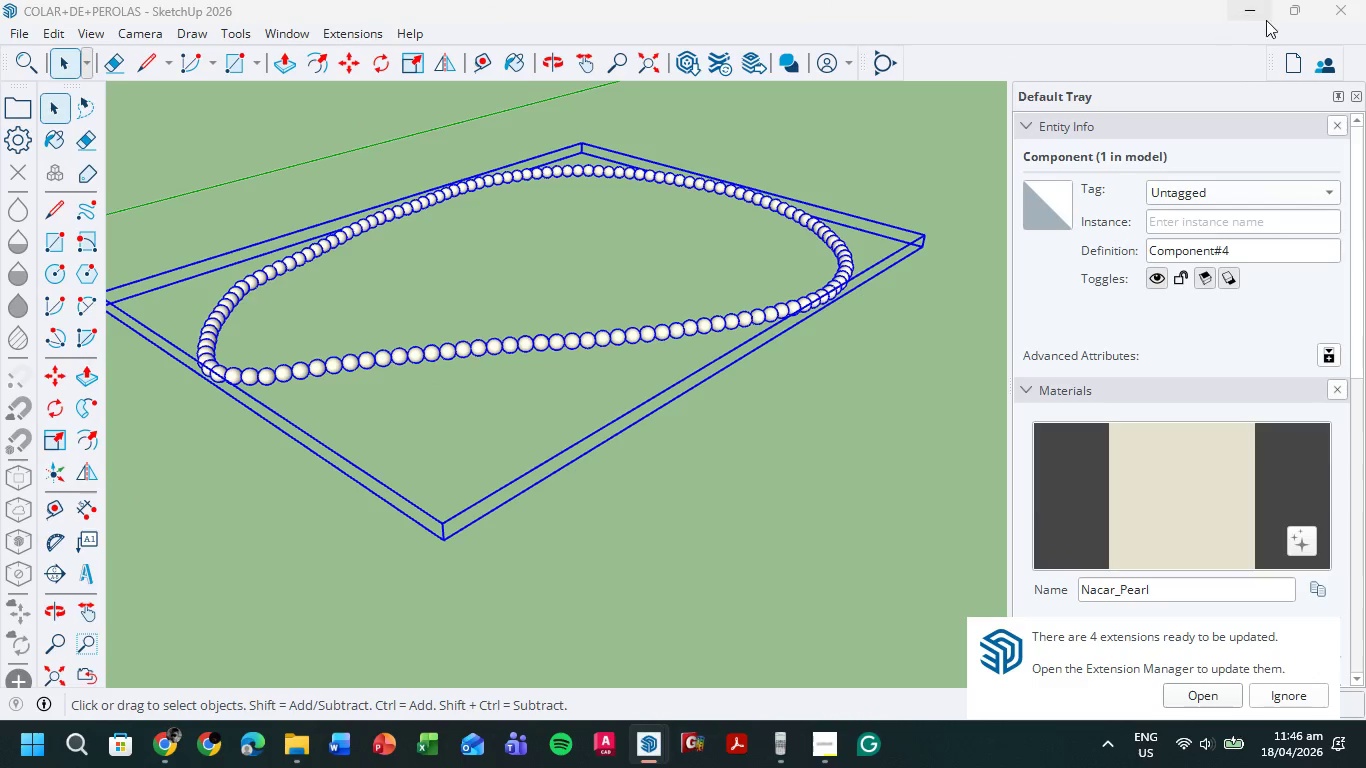 
left_click([1264, 16])
 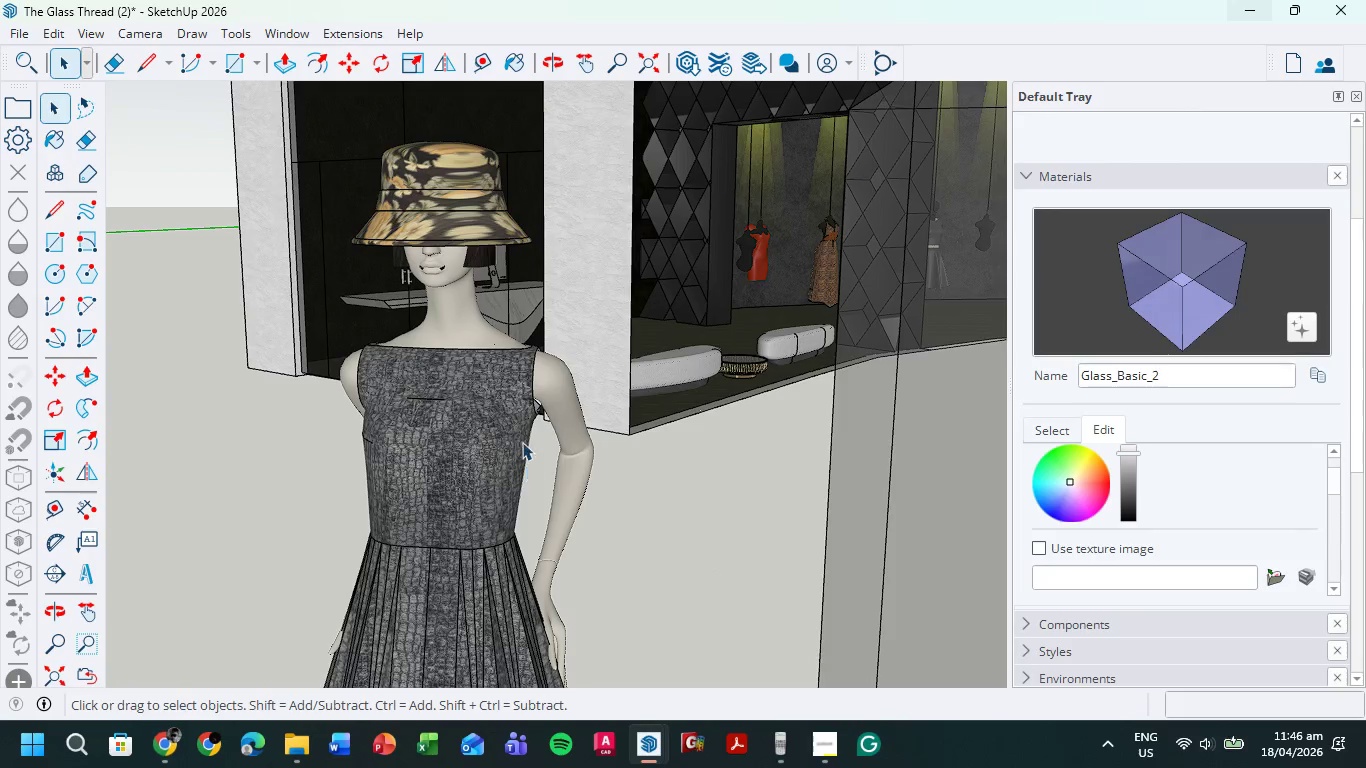 
key(Control+V)
 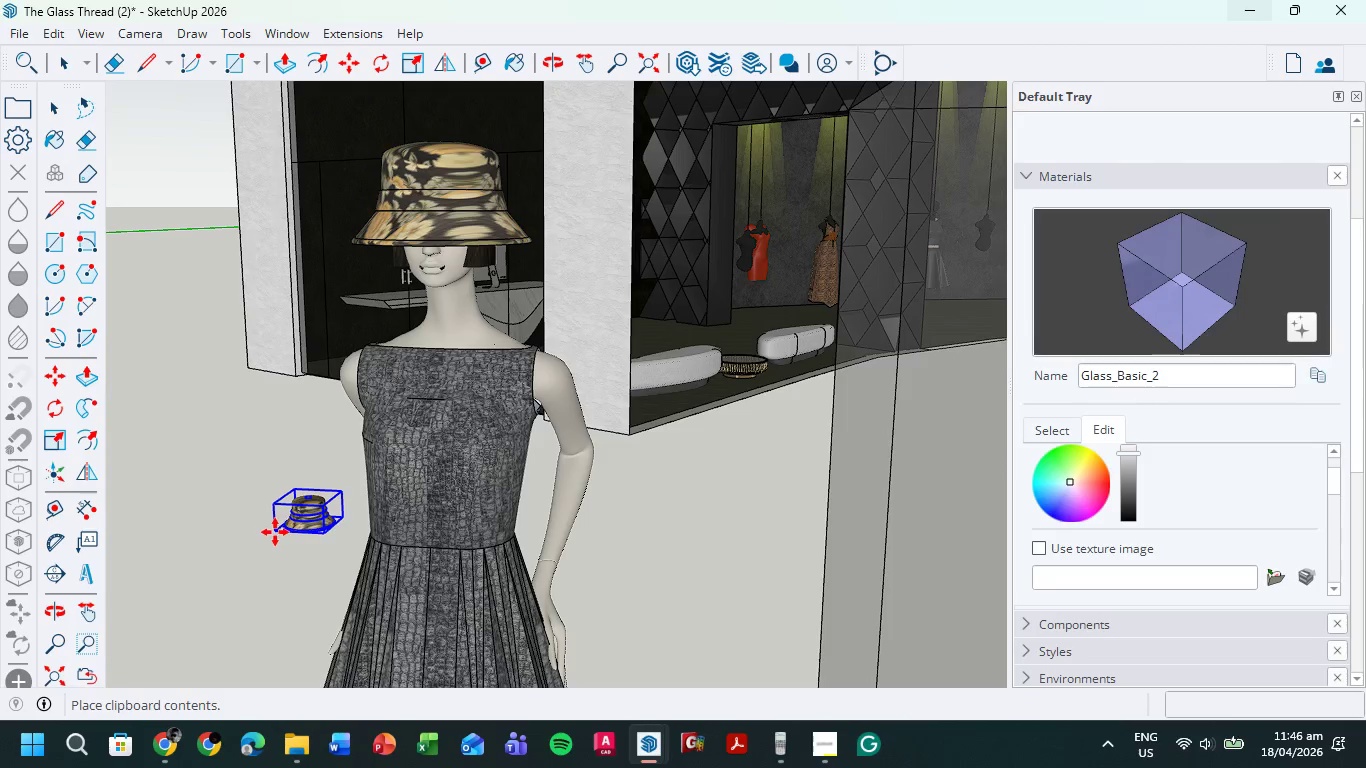 
key(Escape)
 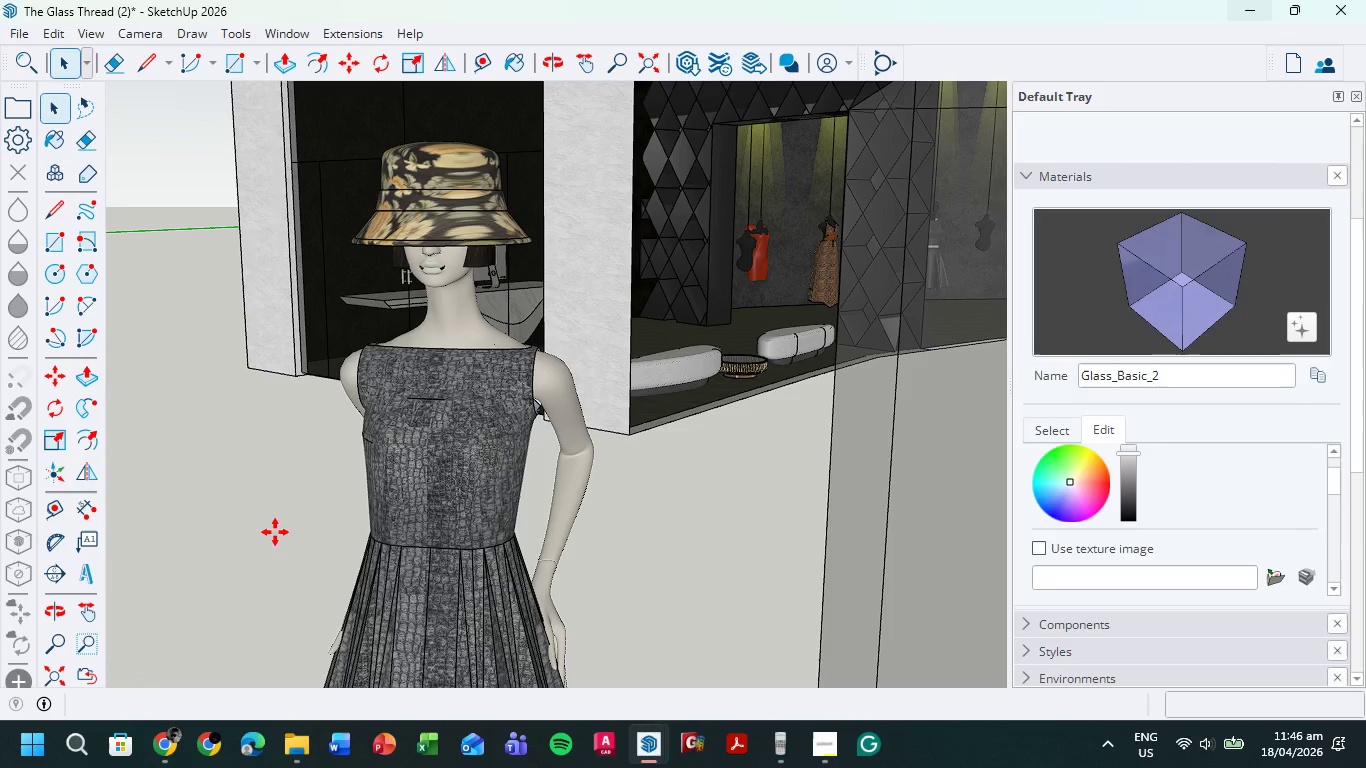 
key(Alt+Tab)
 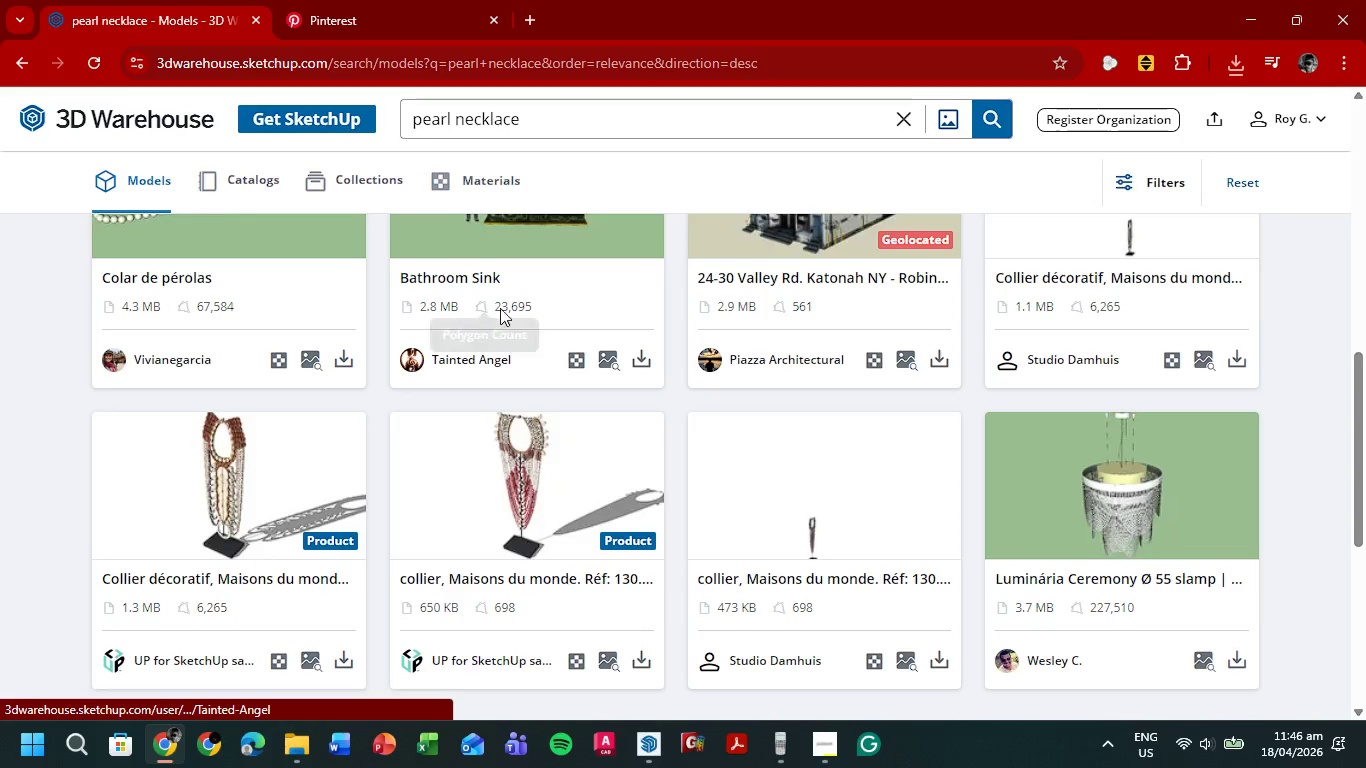 
key(Alt+Tab)
 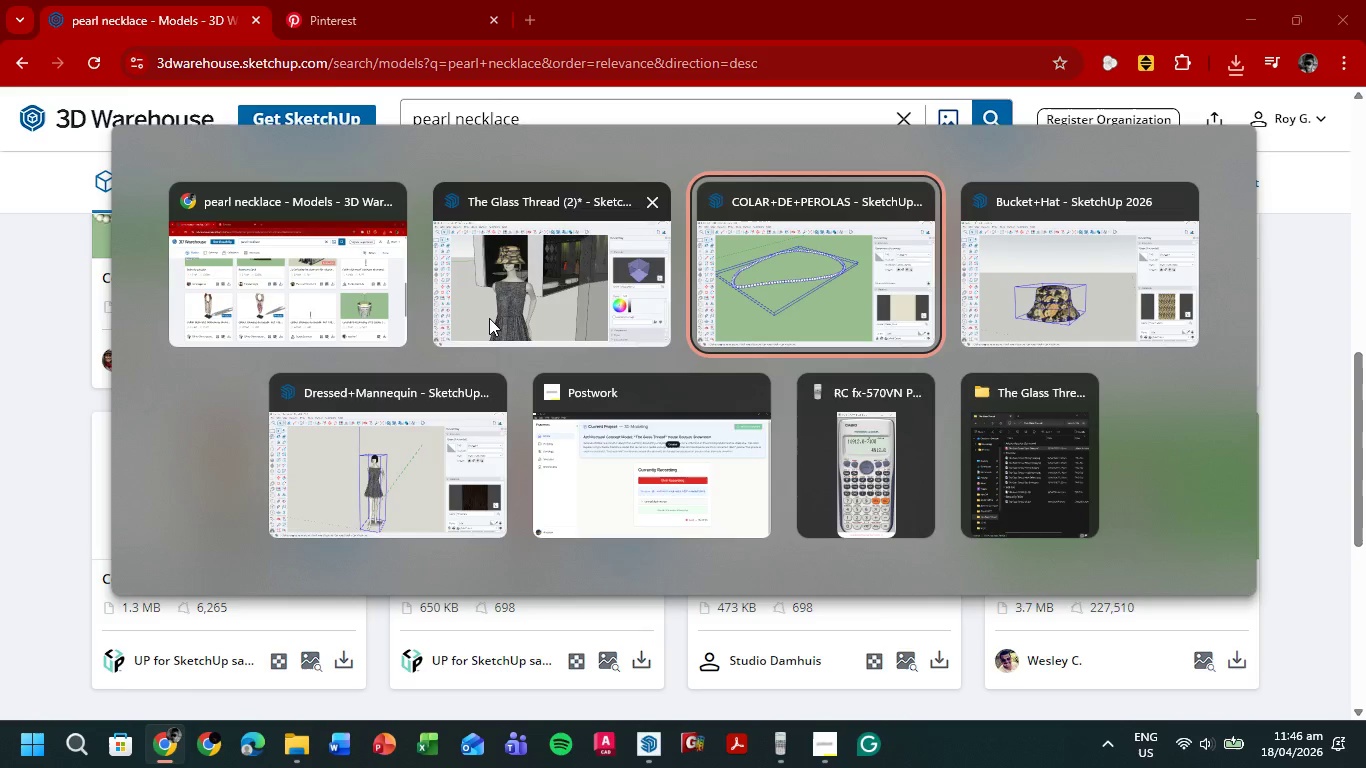 
key(Alt+Tab)
 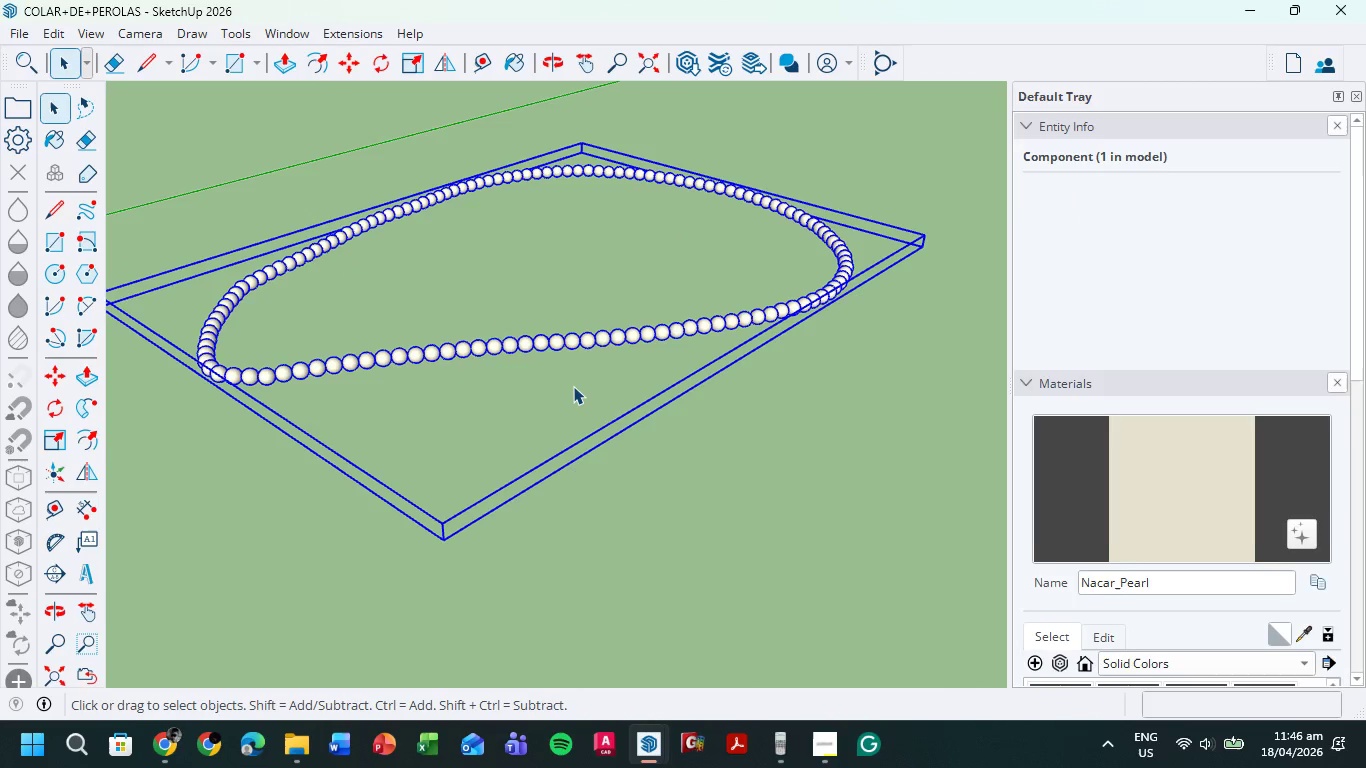 
key(Control+ControlLeft)
 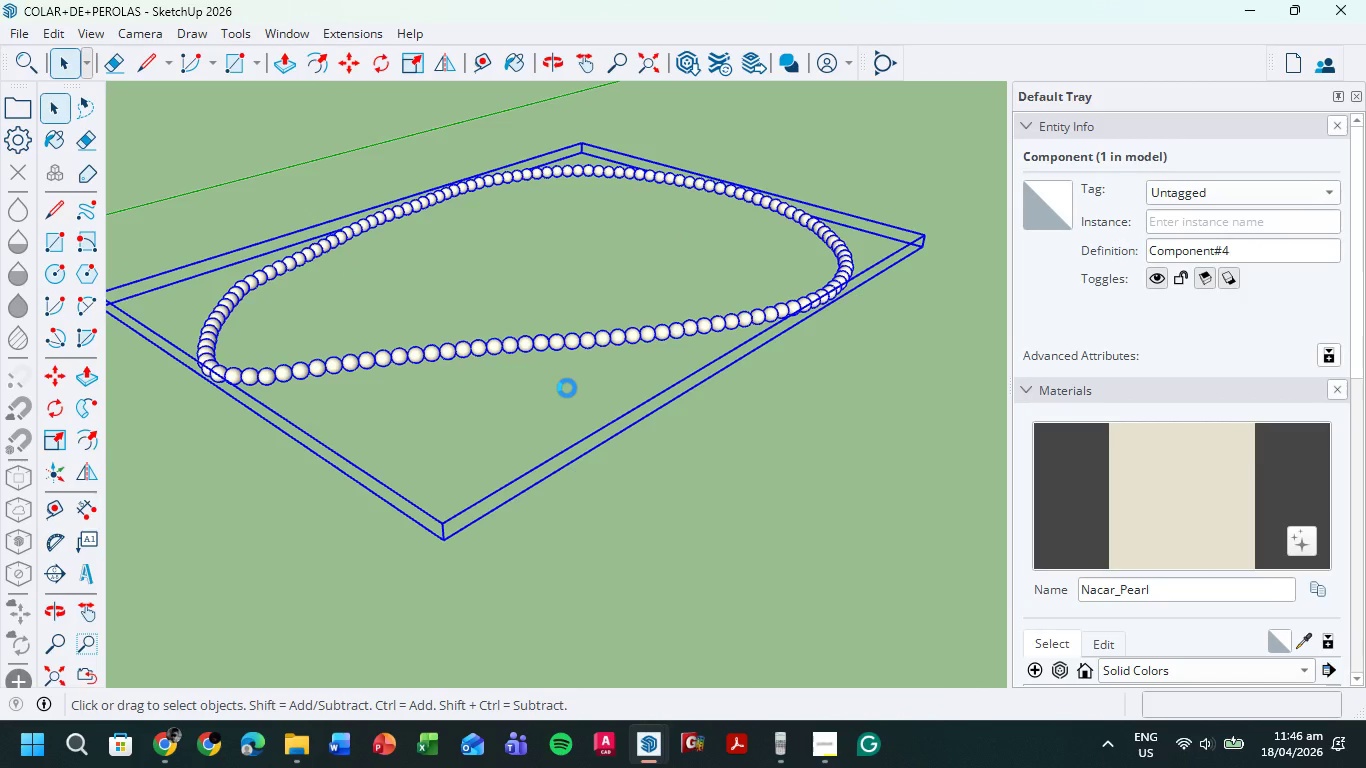 
key(Control+C)
 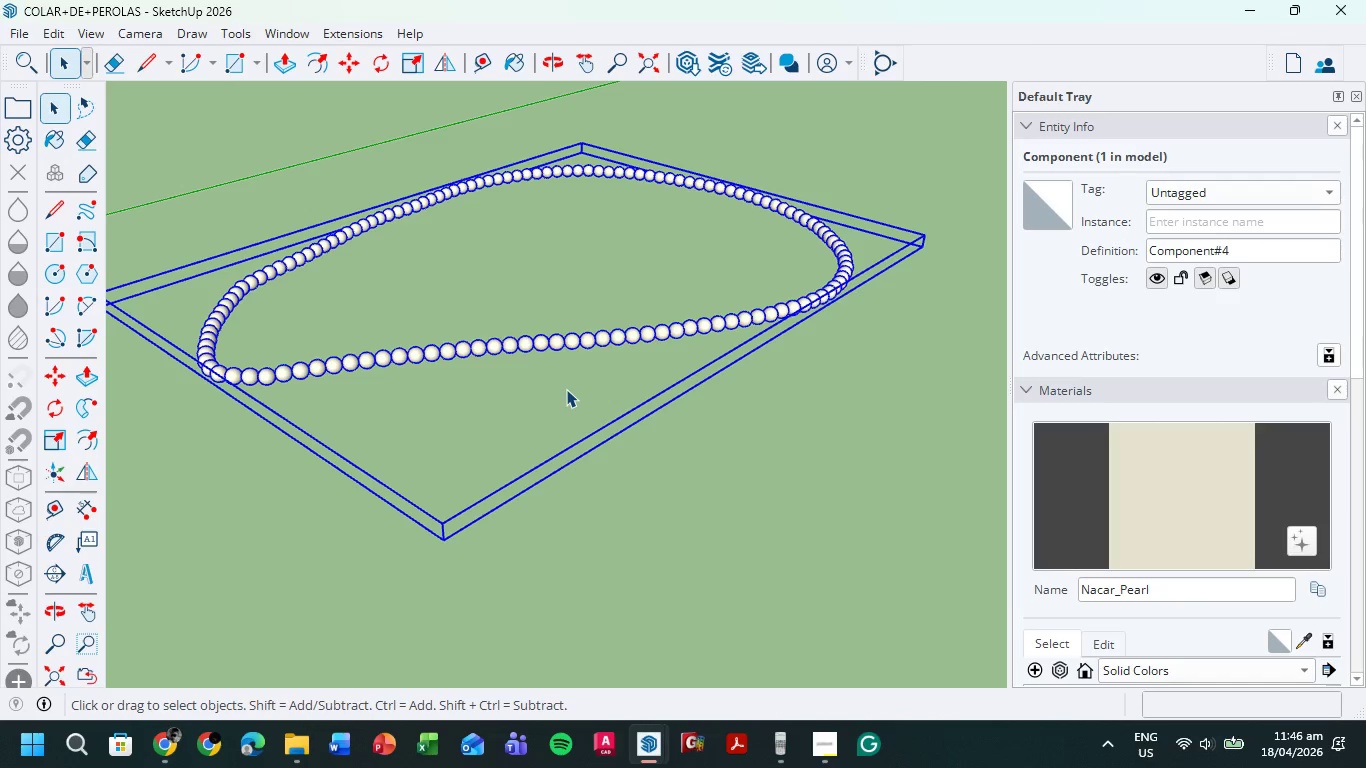 
wait(12.44)
 